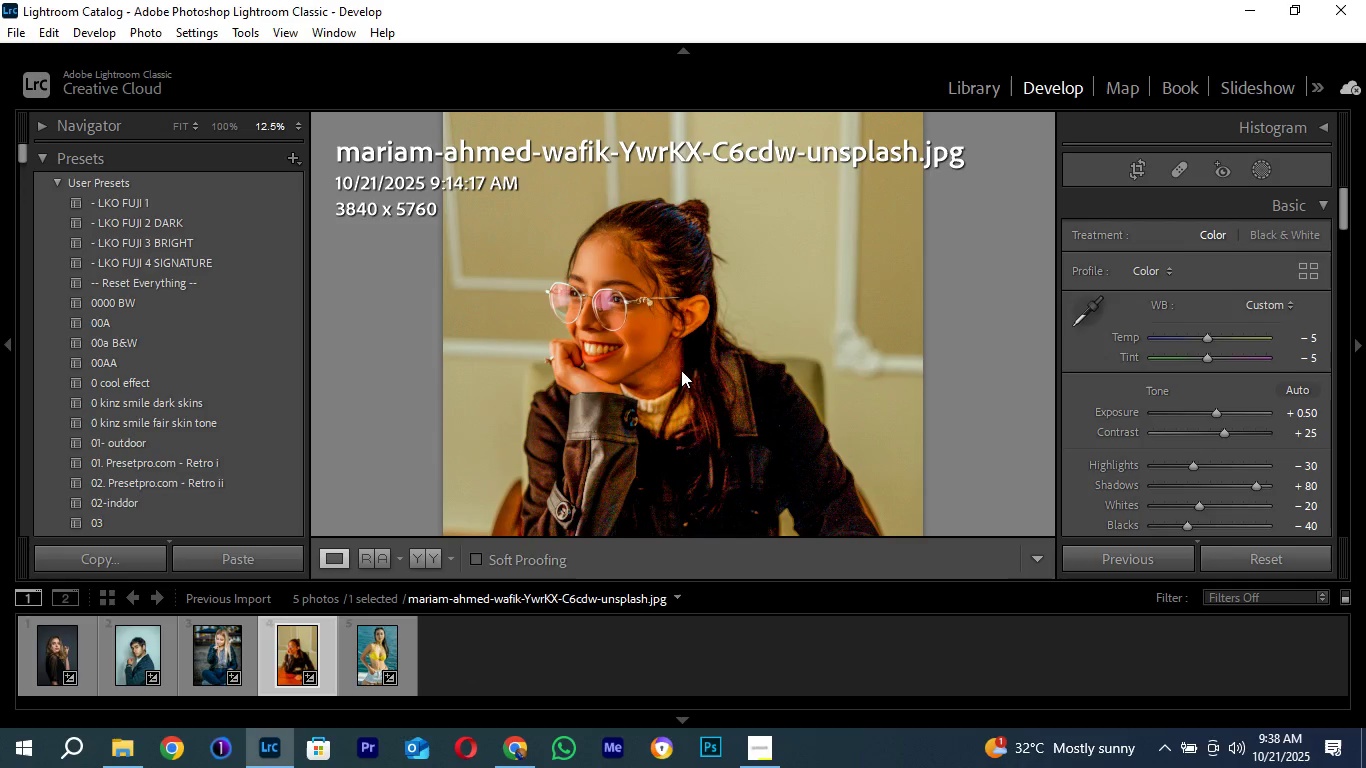 
left_click([683, 357])
 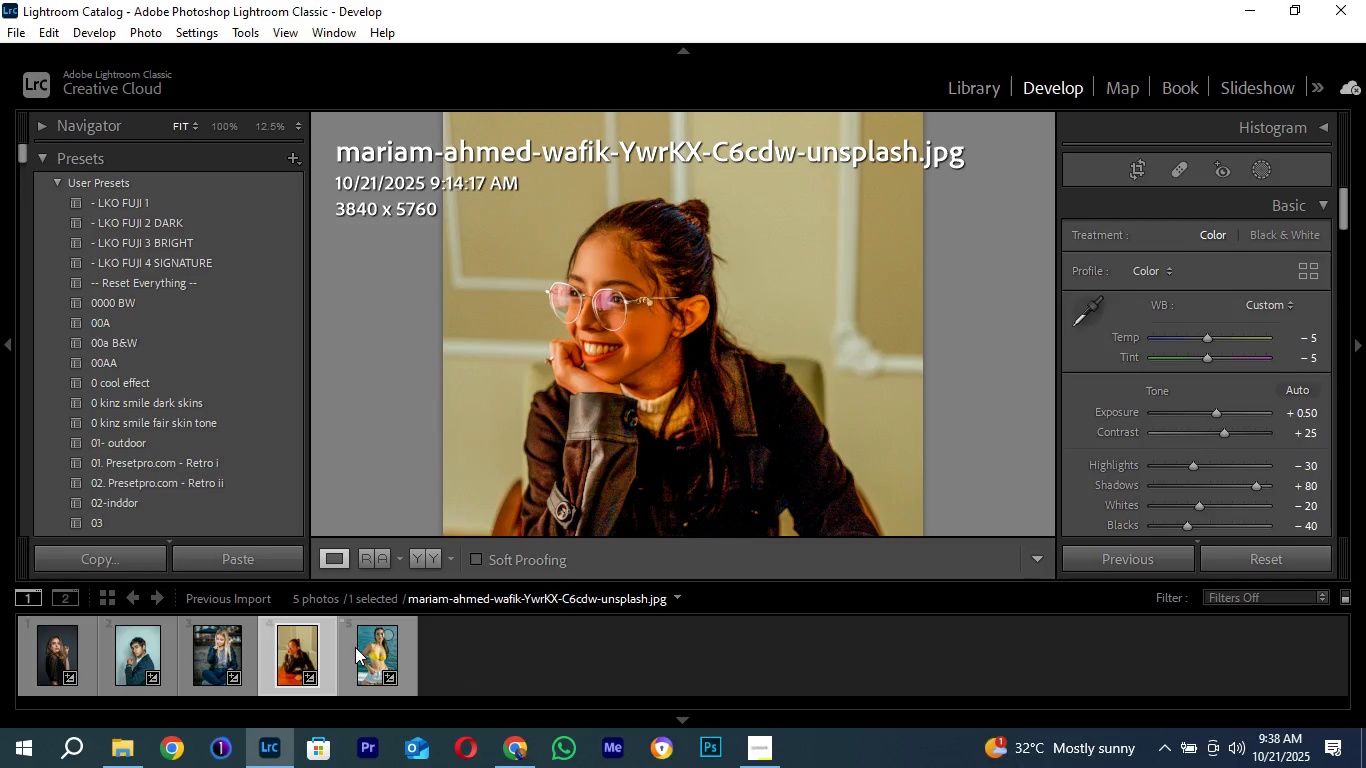 
left_click([355, 647])
 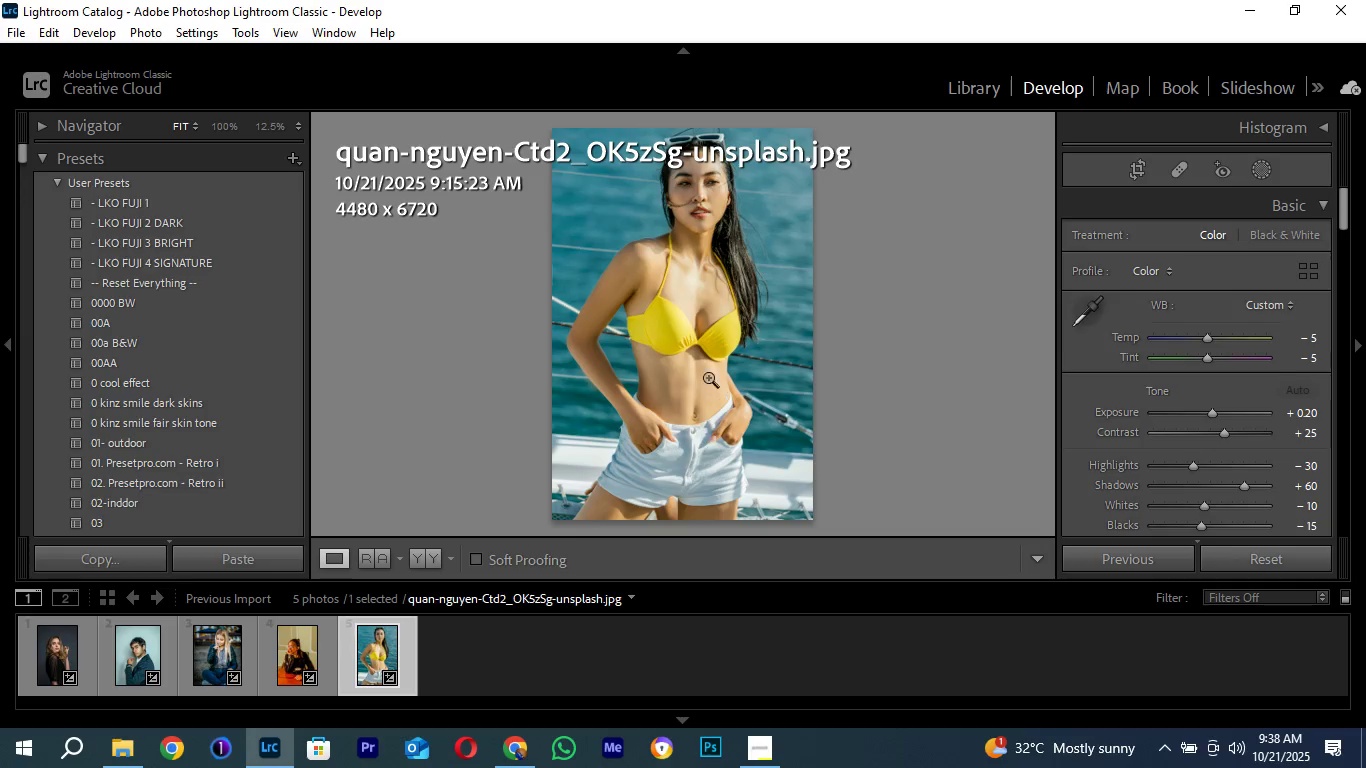 
wait(17.76)
 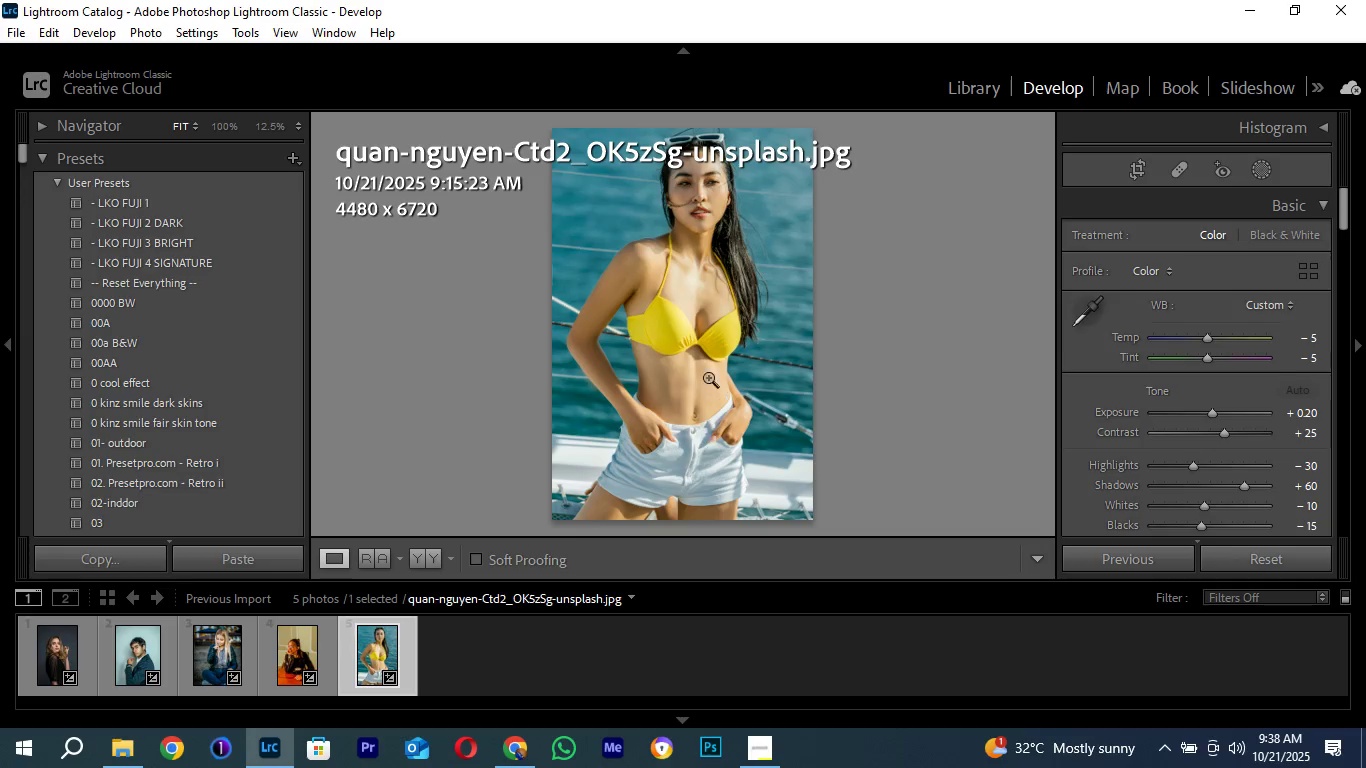 
left_click([424, 553])
 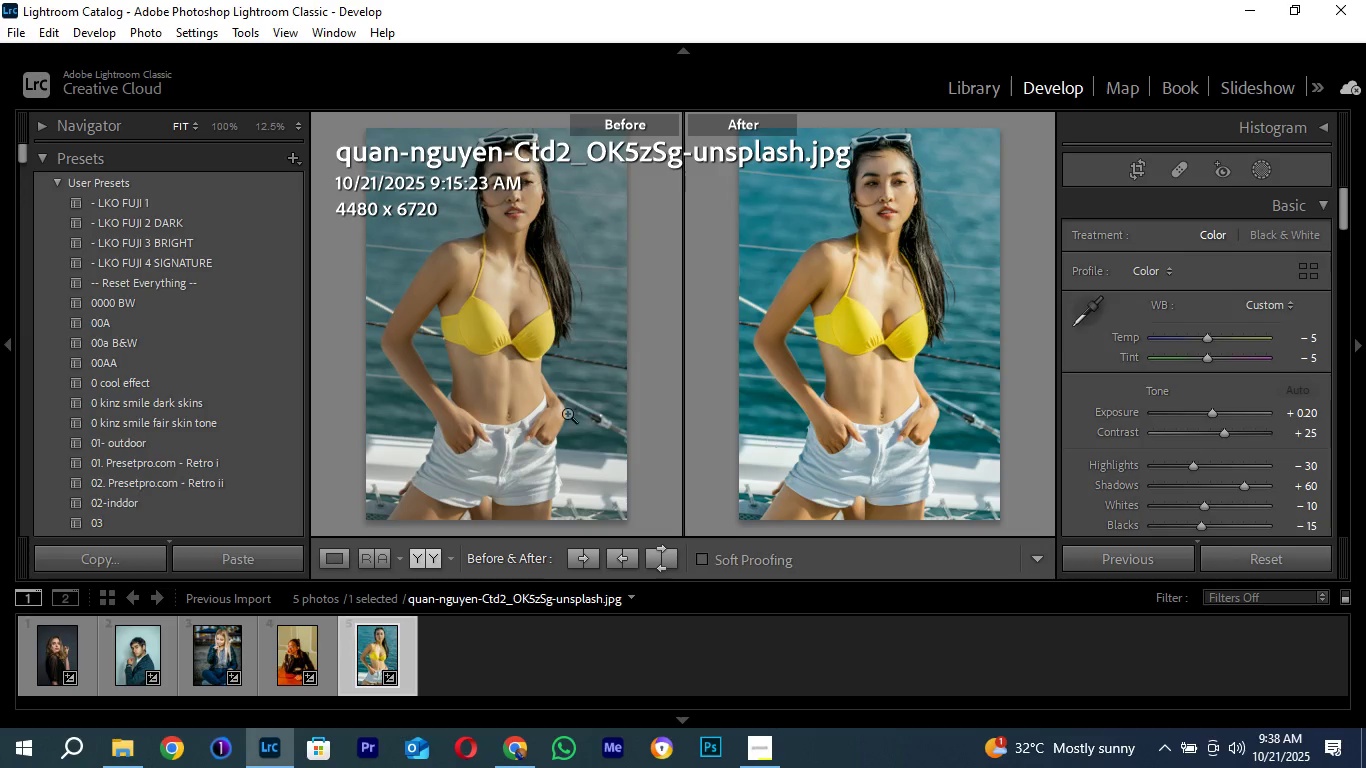 
wait(6.85)
 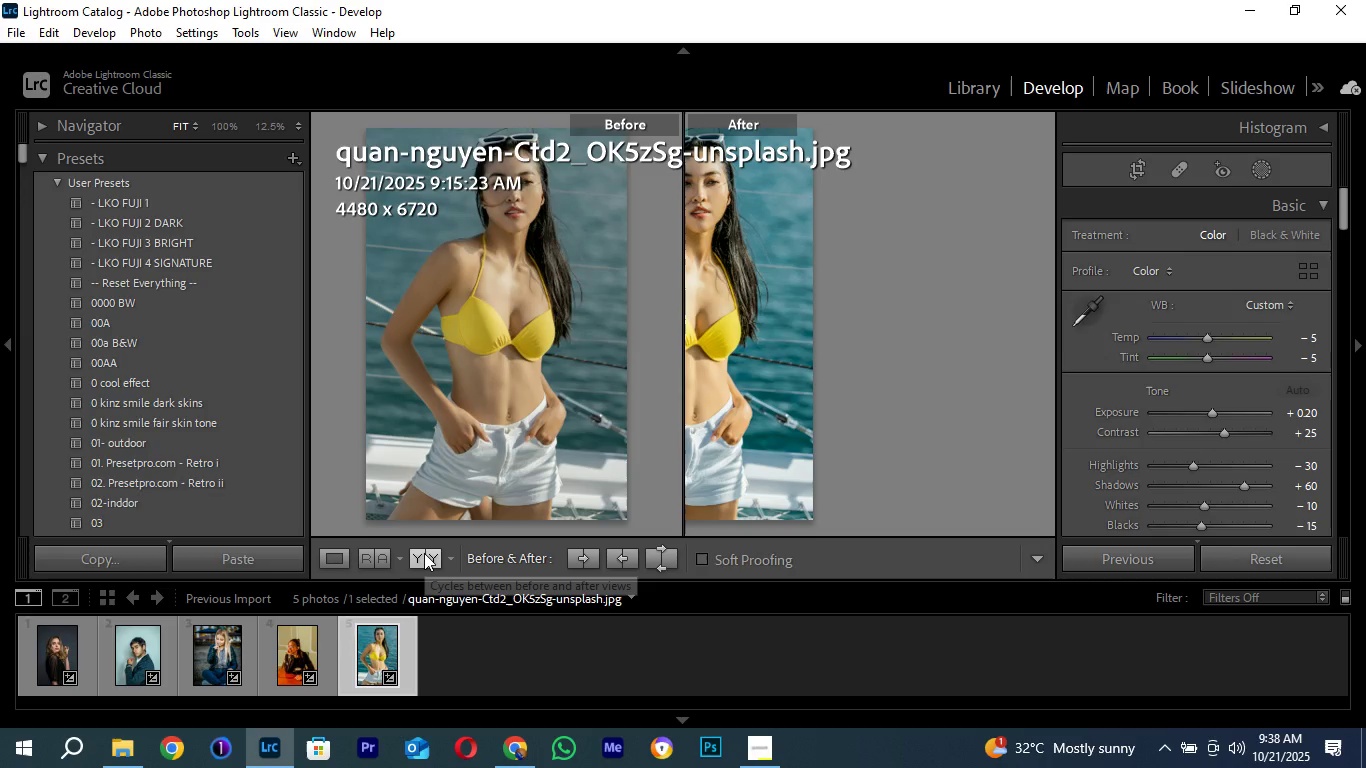 
left_click([328, 556])
 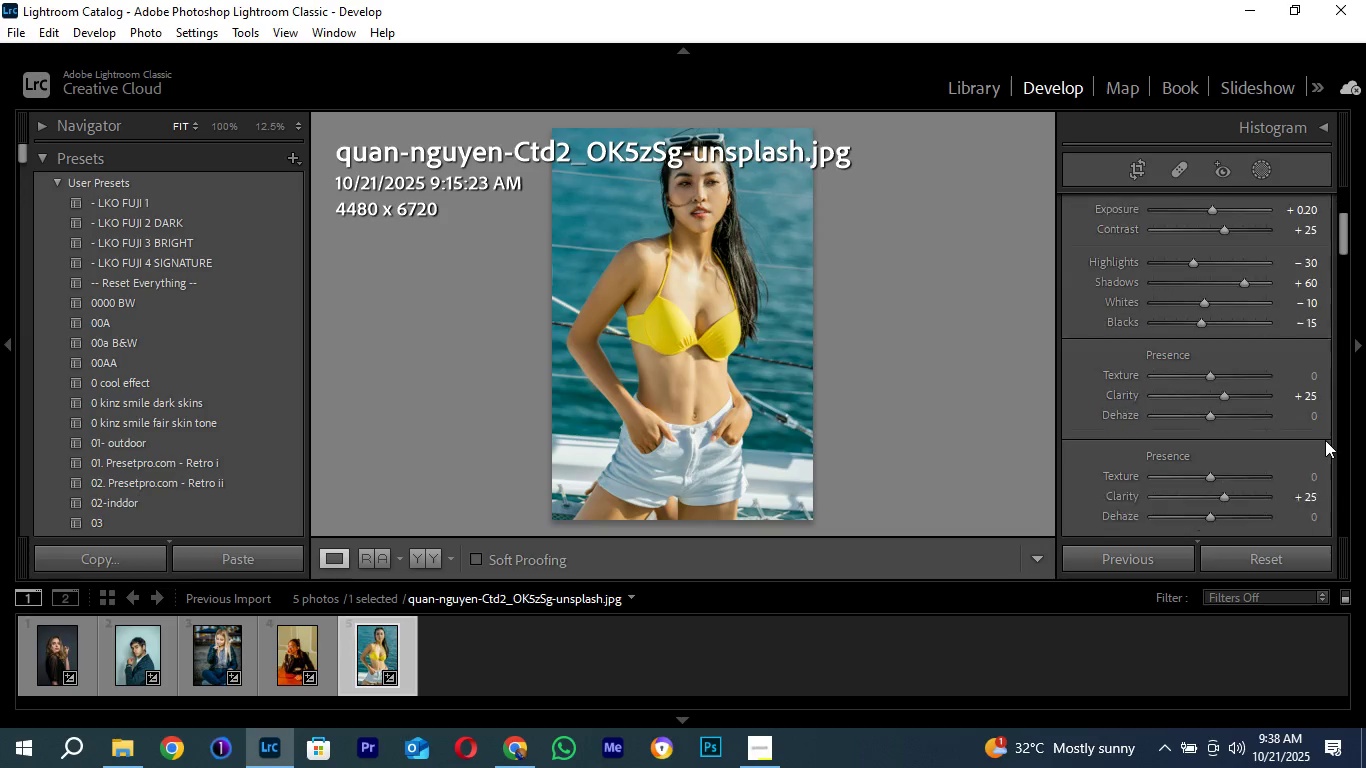 
scroll: coordinate [1325, 440], scroll_direction: down, amount: 2.0
 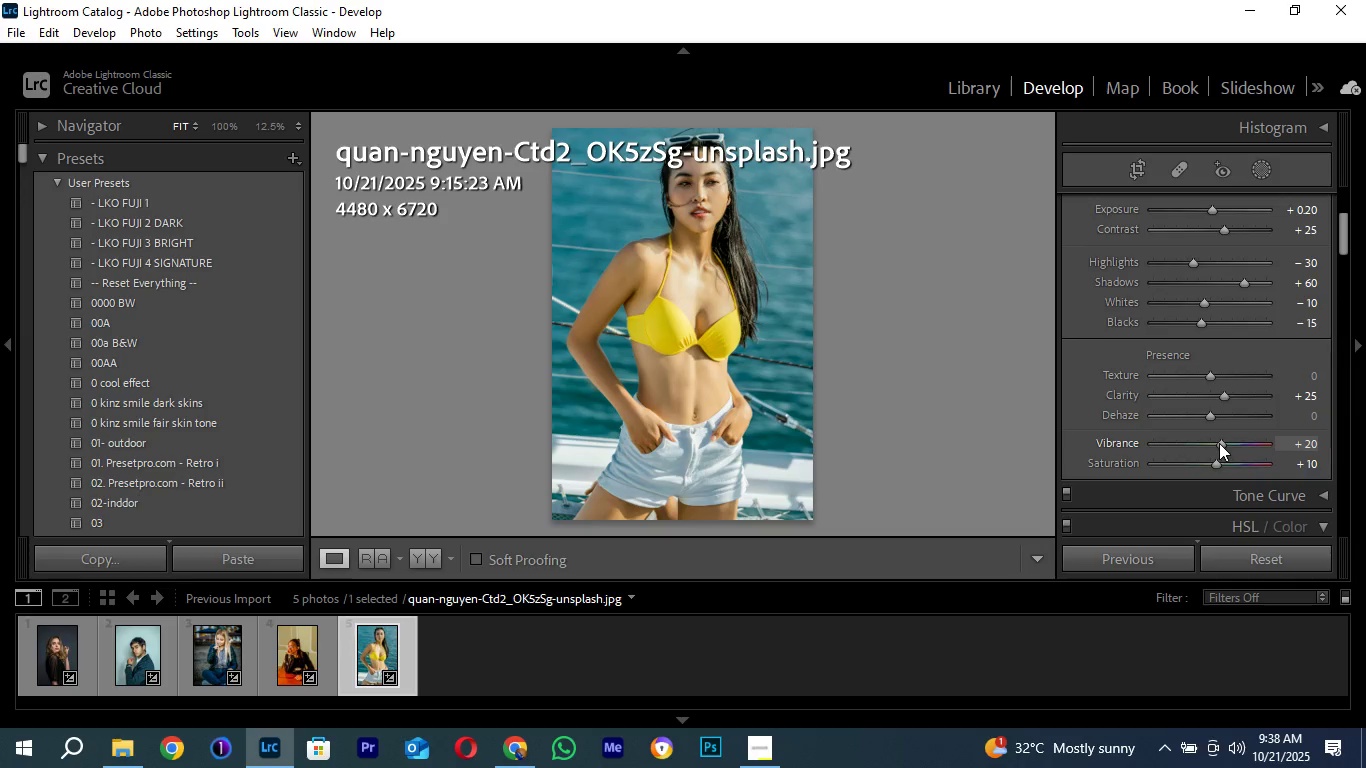 
left_click([1219, 443])
 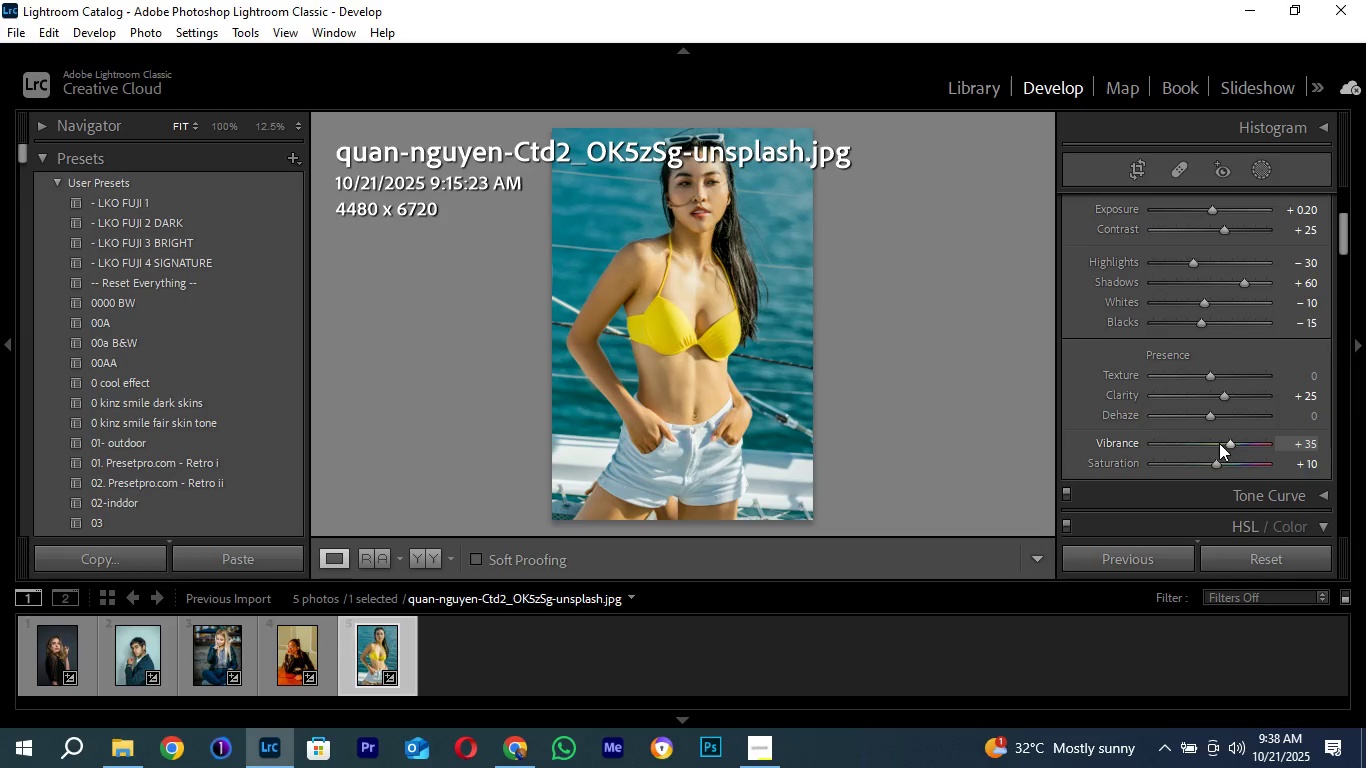 
scroll: coordinate [1219, 443], scroll_direction: up, amount: 3.0
 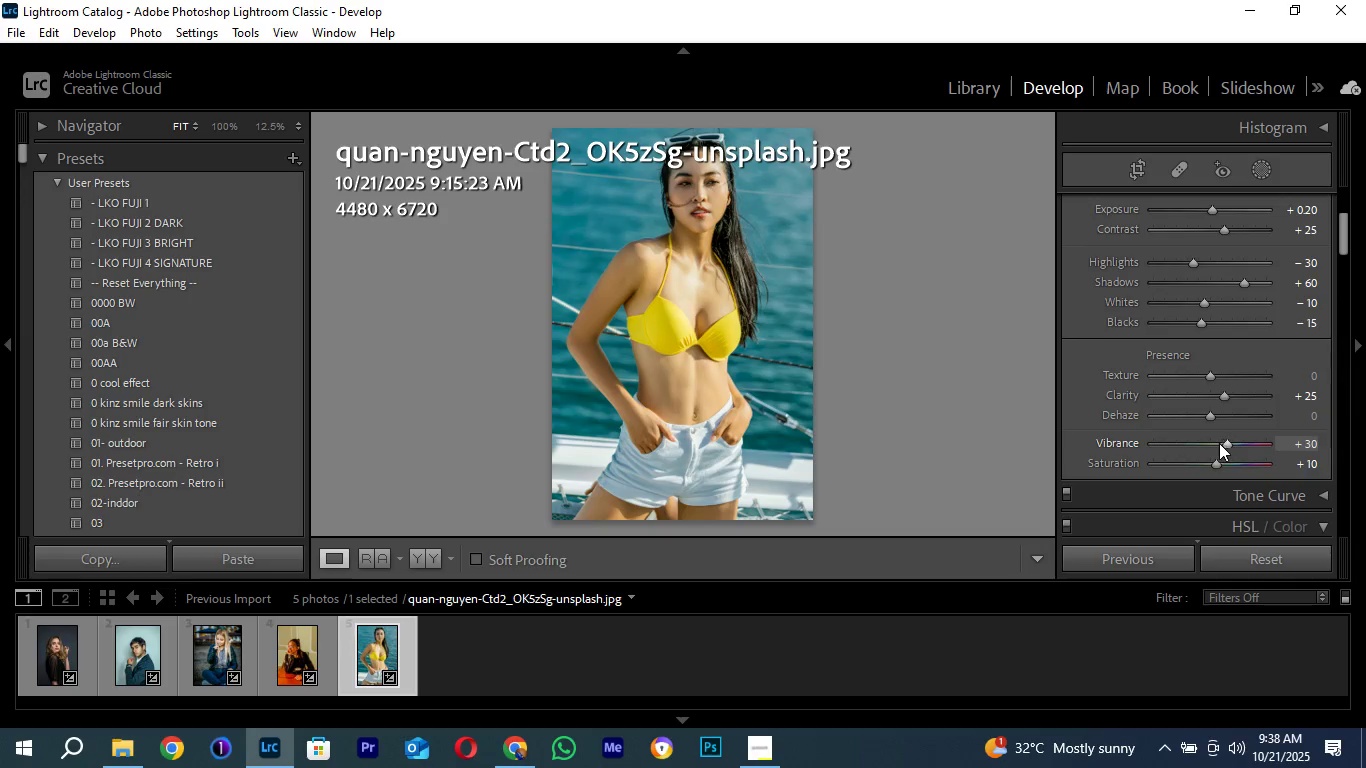 
scroll: coordinate [1219, 443], scroll_direction: none, amount: 0.0
 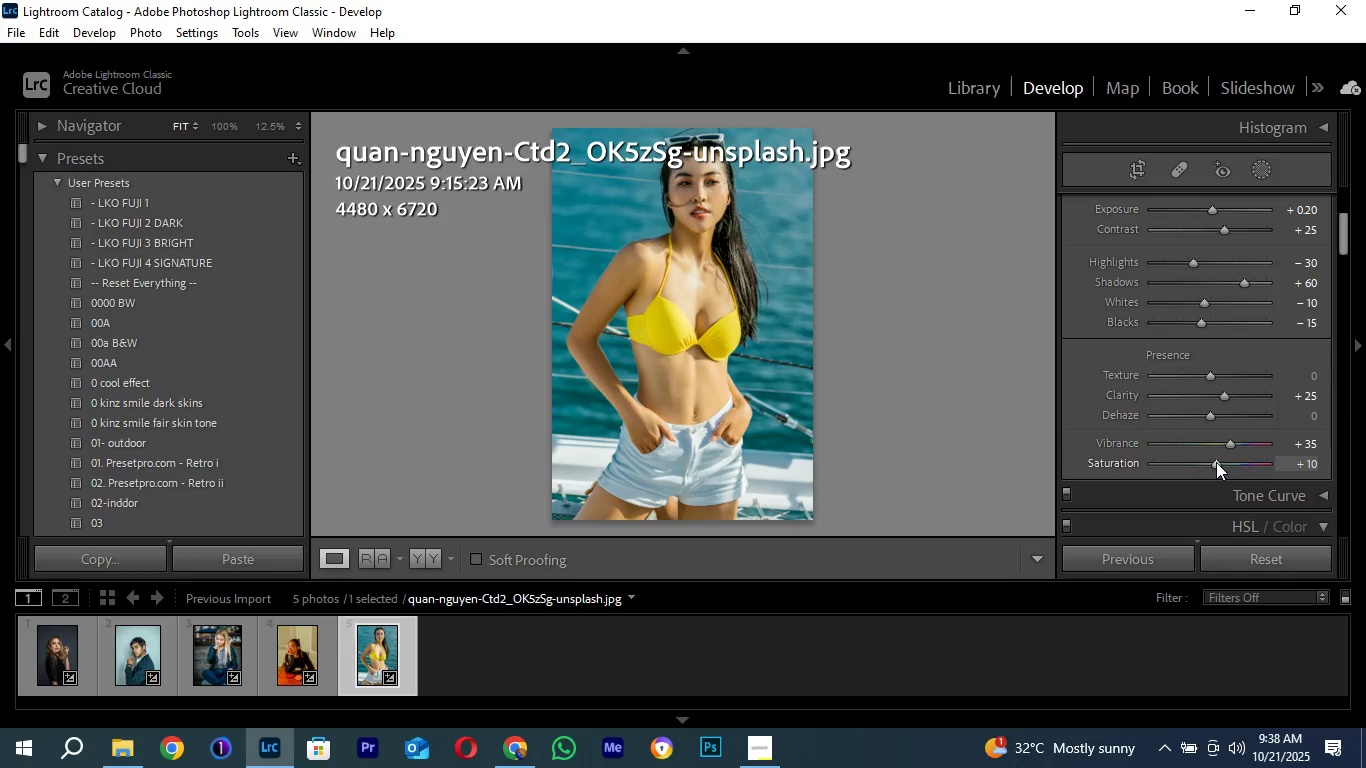 
left_click([1216, 462])
 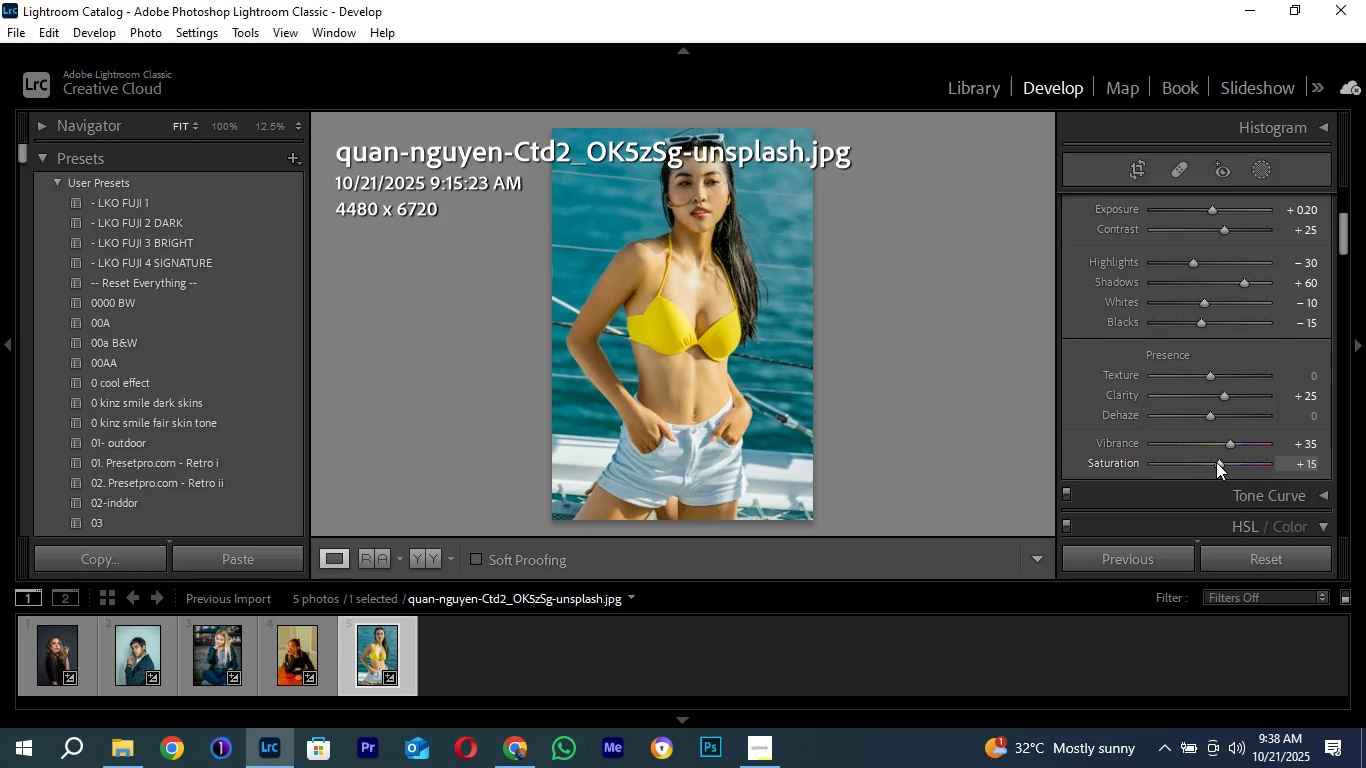 
scroll: coordinate [1216, 462], scroll_direction: up, amount: 1.0
 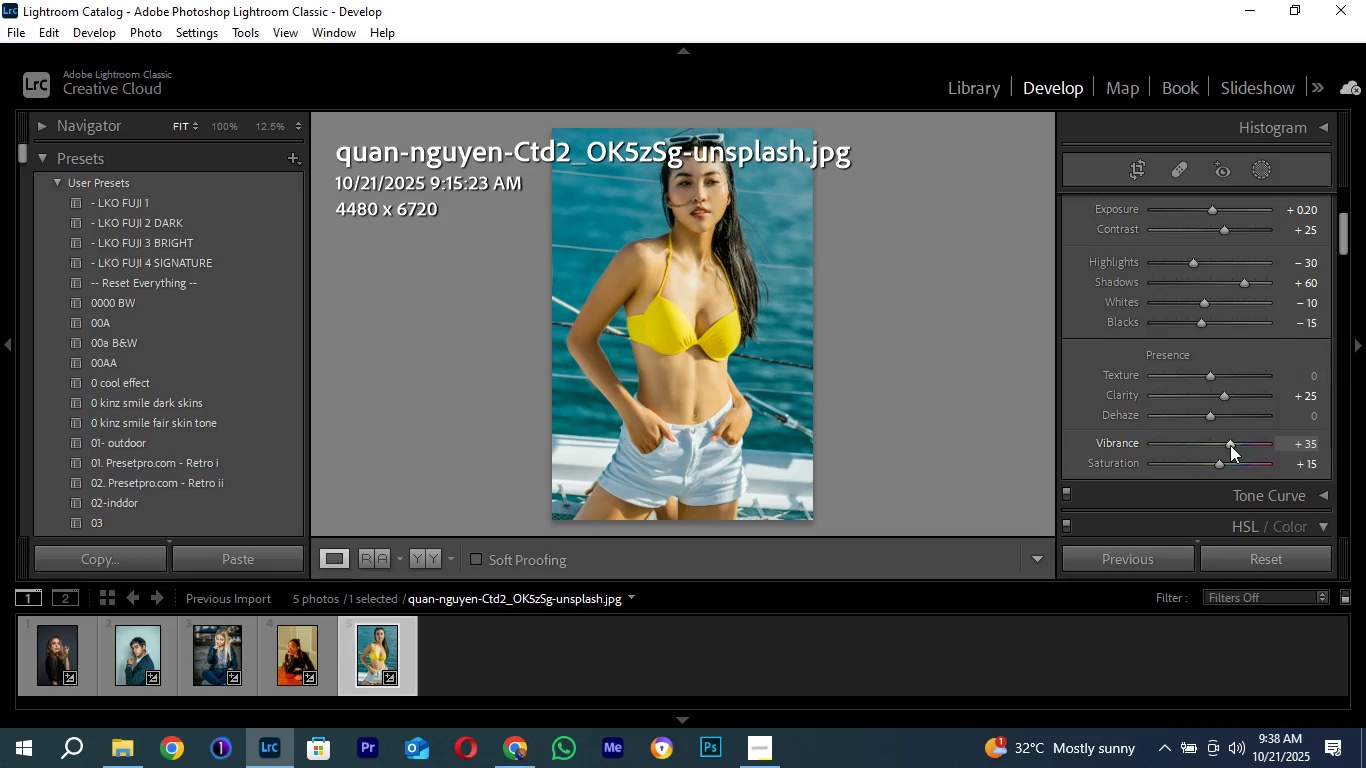 
left_click([1230, 445])
 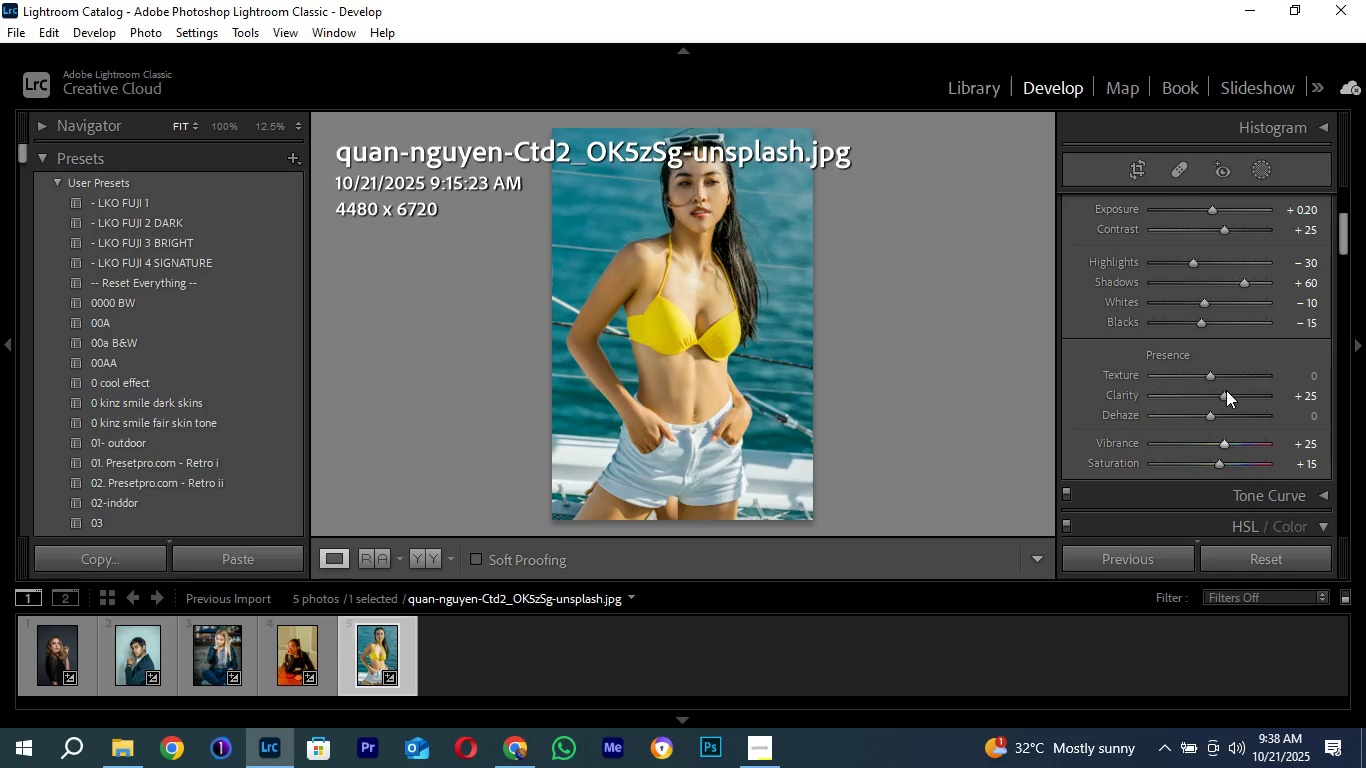 
scroll: coordinate [1230, 445], scroll_direction: down, amount: 2.0
 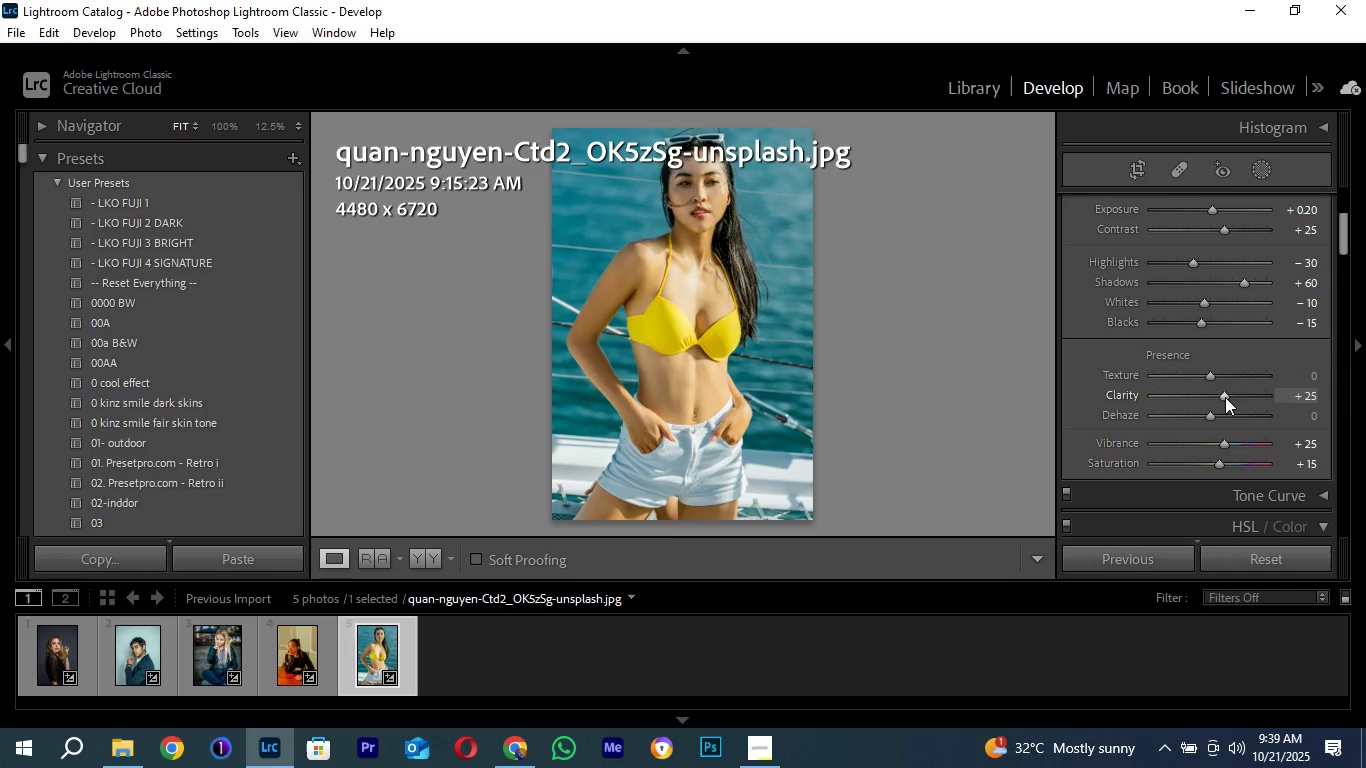 
left_click([1225, 397])
 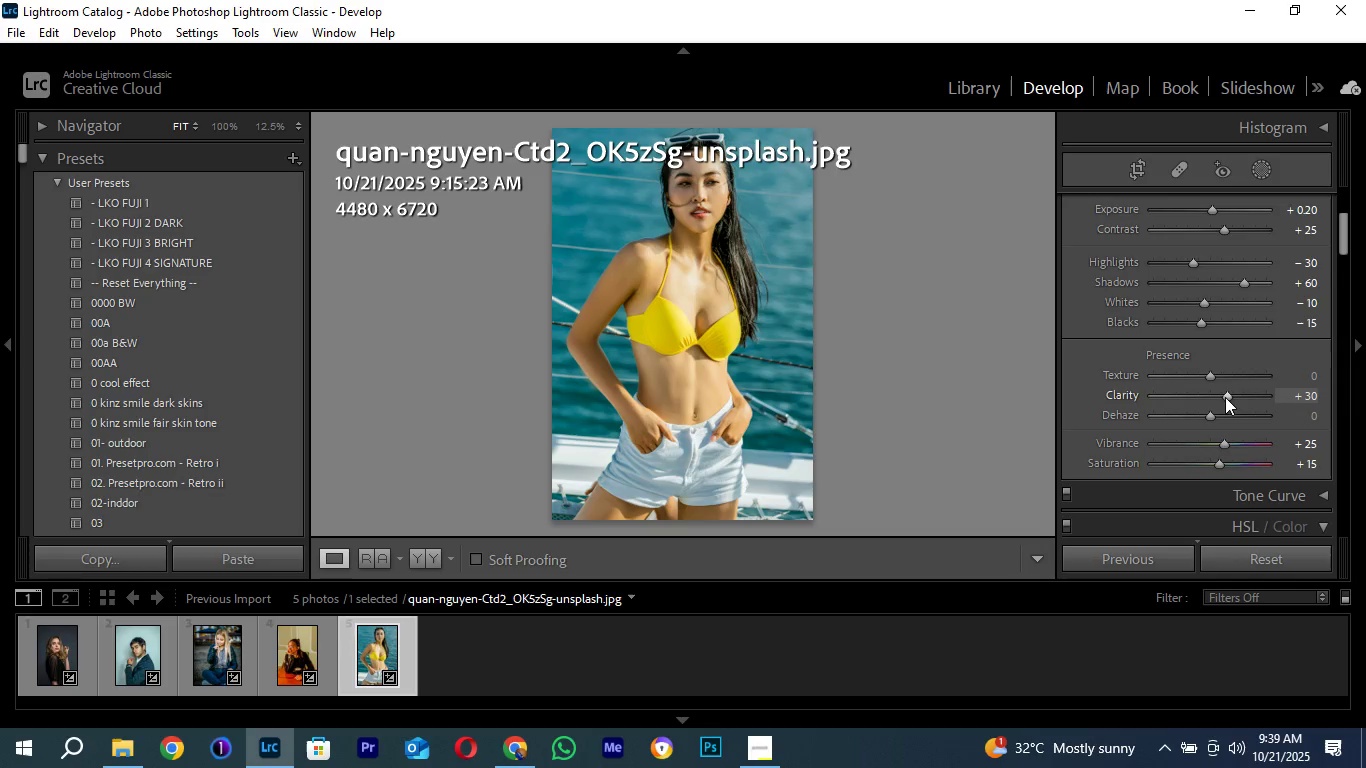 
scroll: coordinate [1225, 397], scroll_direction: up, amount: 1.0
 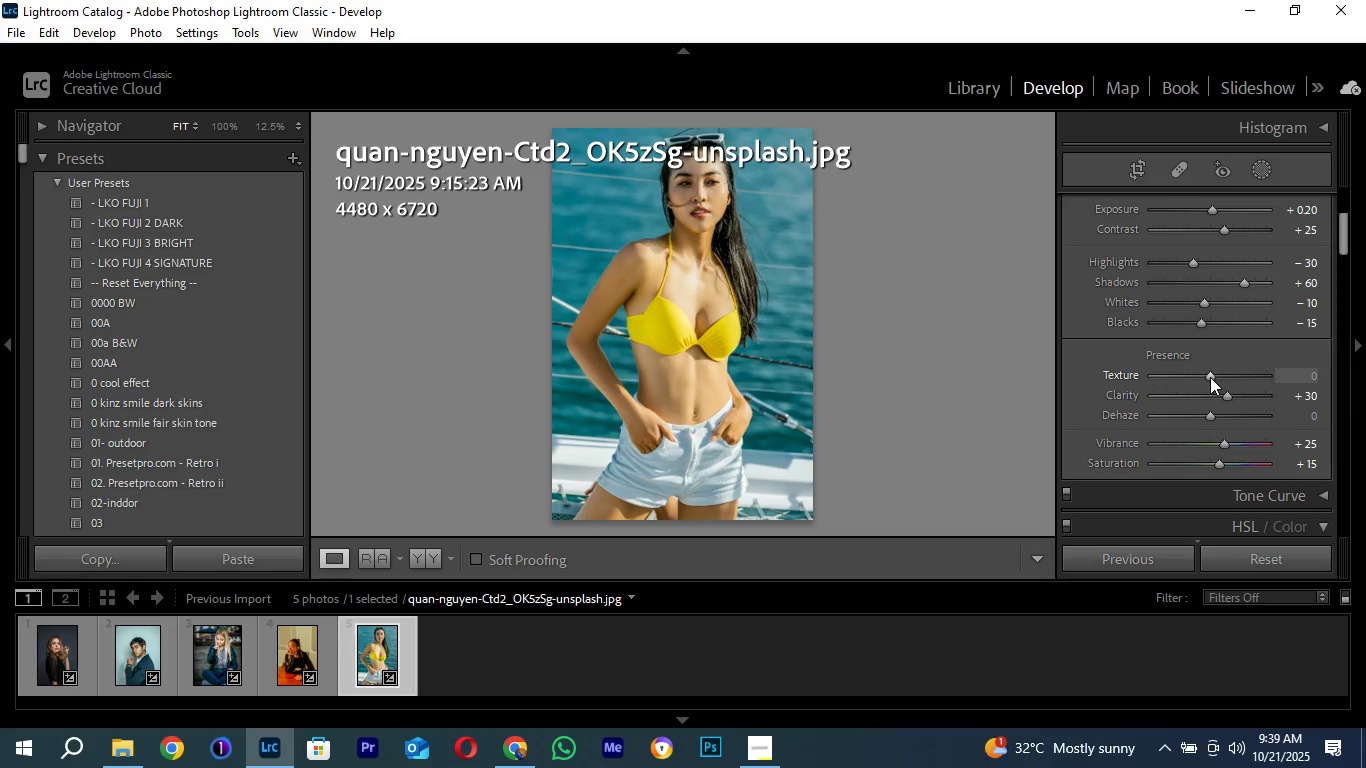 
left_click([1210, 377])
 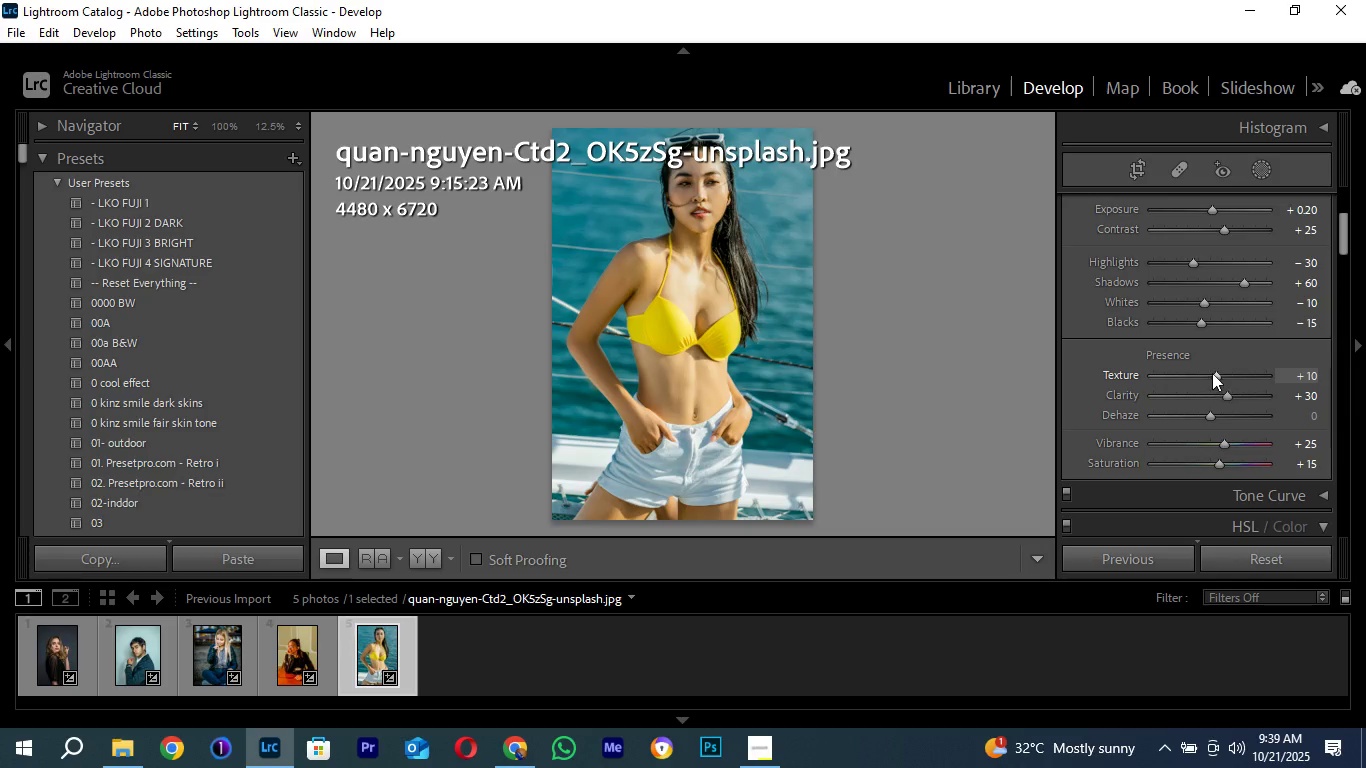 
scroll: coordinate [1210, 377], scroll_direction: up, amount: 2.0
 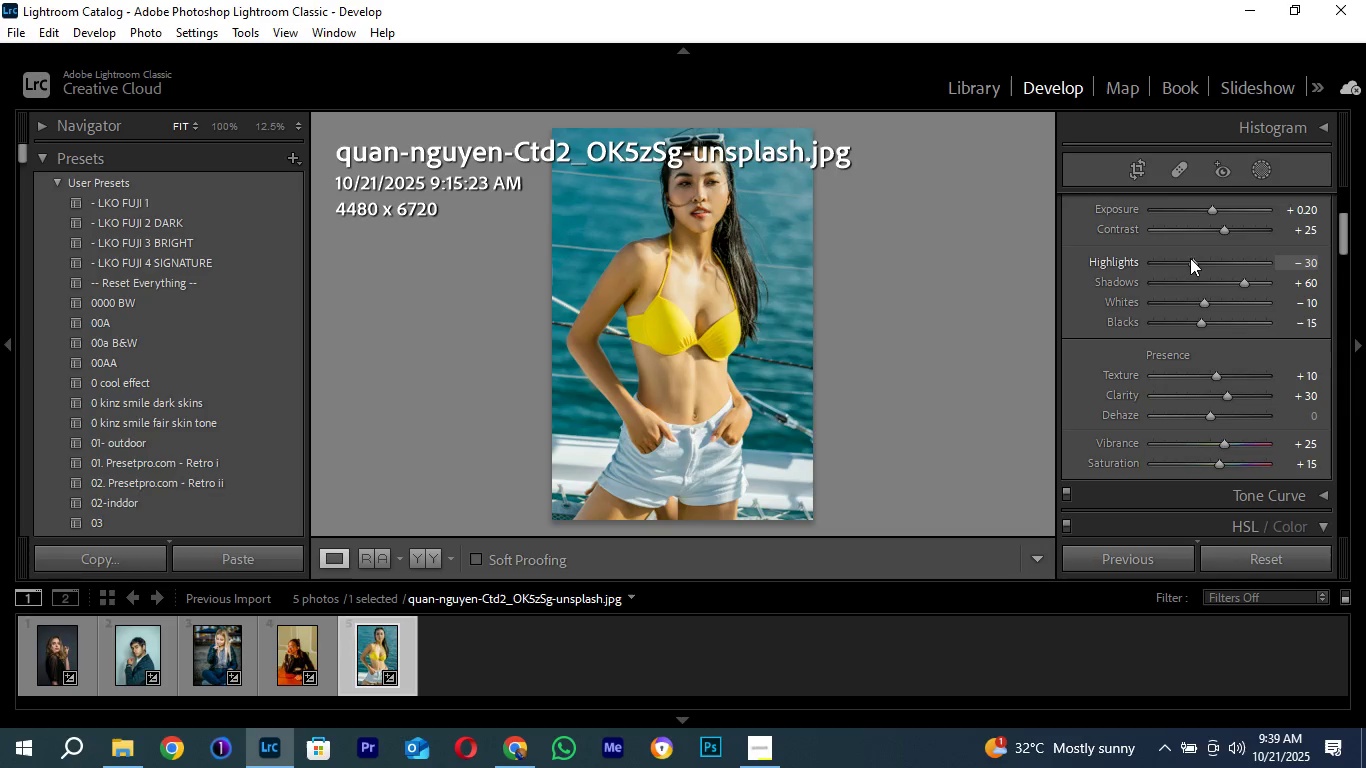 
left_click([1190, 258])
 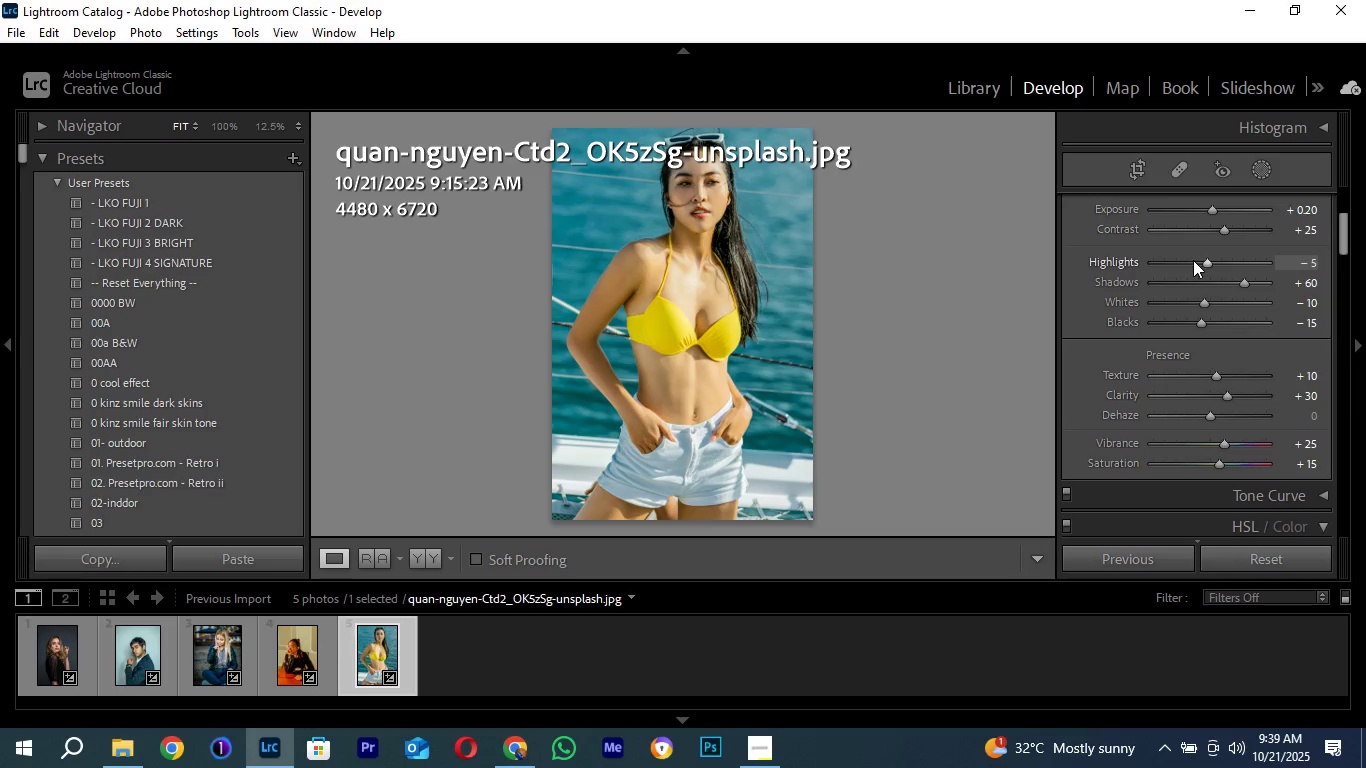 
left_click([1193, 260])
 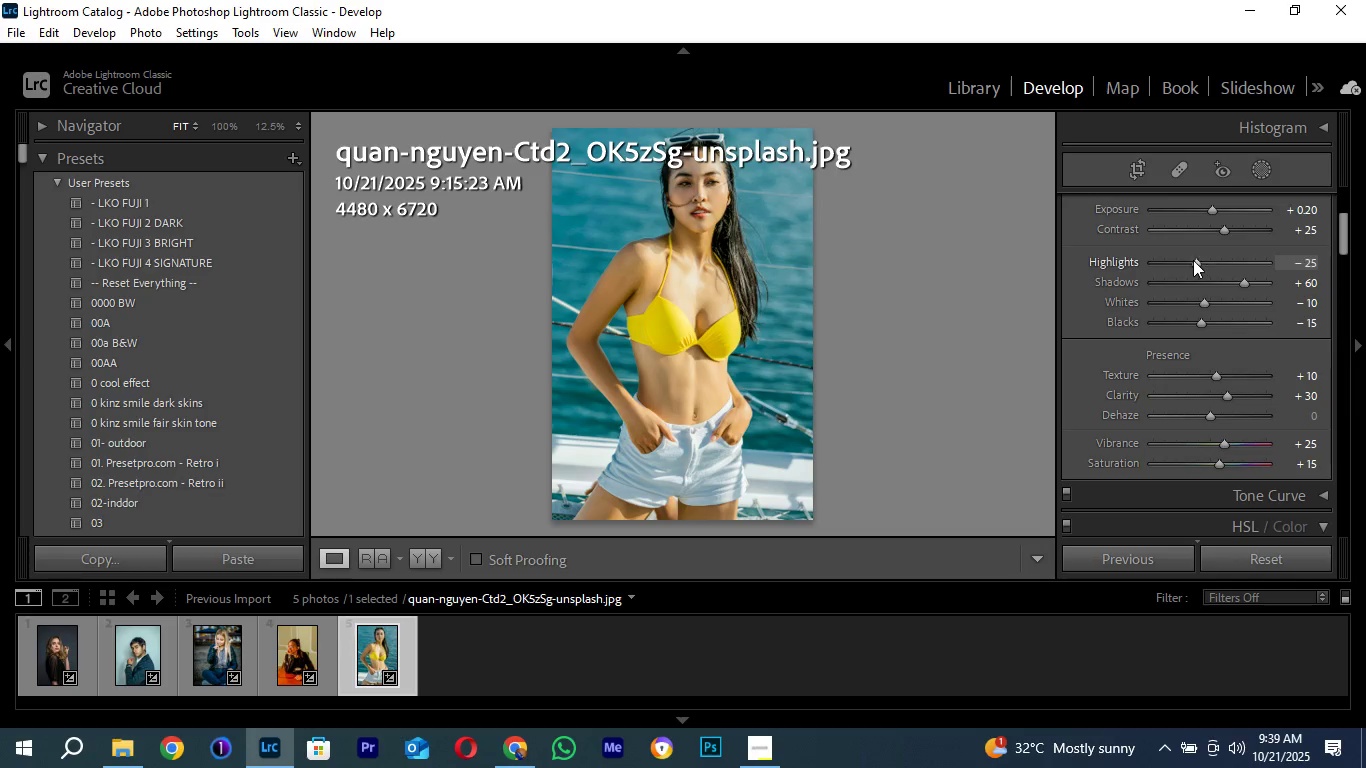 
scroll: coordinate [1193, 260], scroll_direction: down, amount: 11.0
 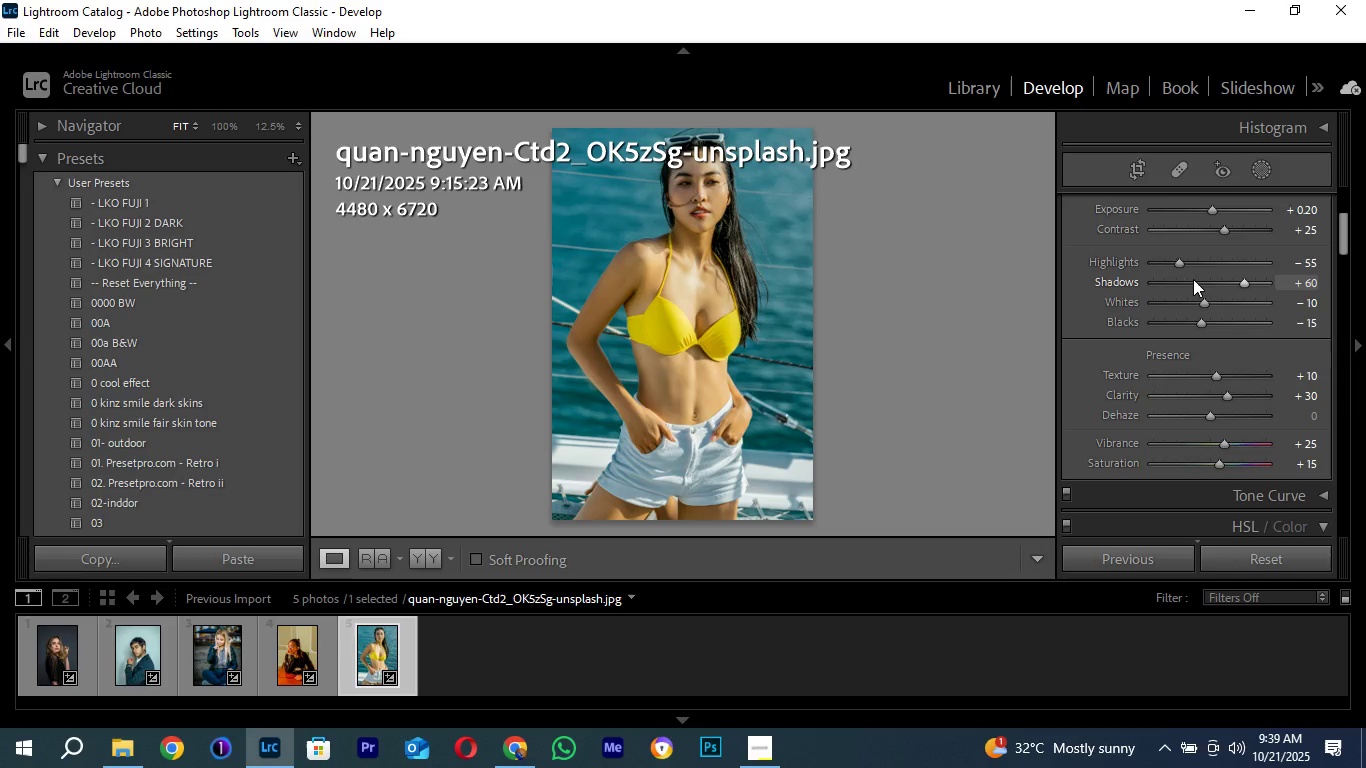 
scroll: coordinate [1193, 279], scroll_direction: up, amount: 4.0
 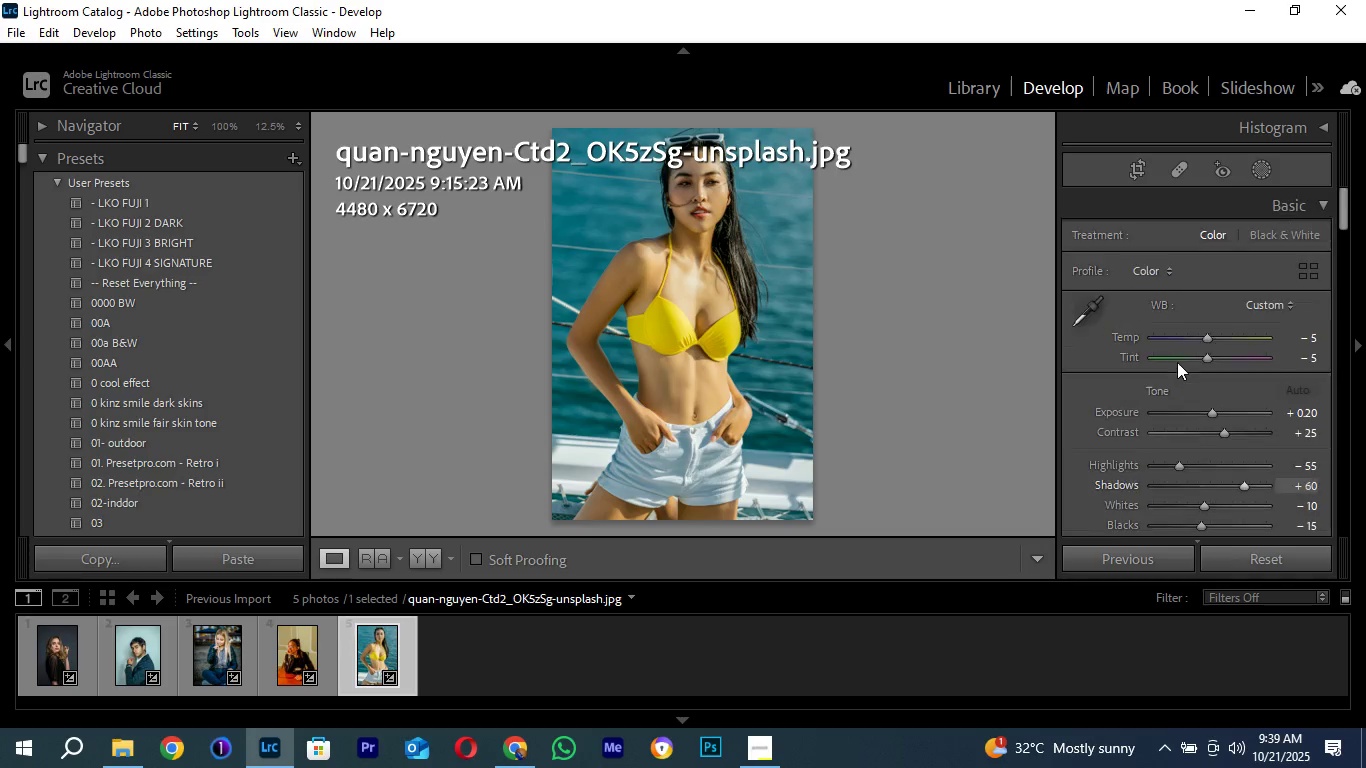 
left_click([1179, 362])
 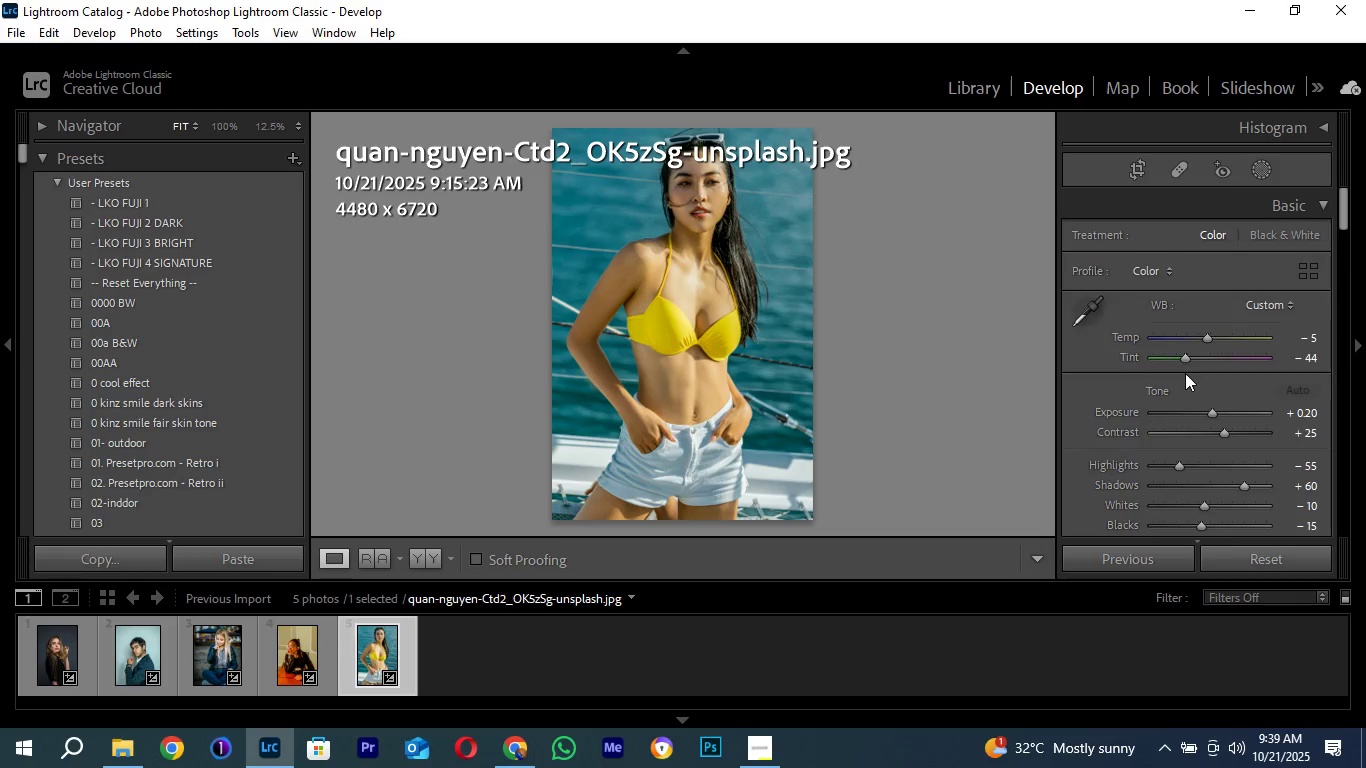 
scroll: coordinate [1177, 362], scroll_direction: up, amount: 2.0
 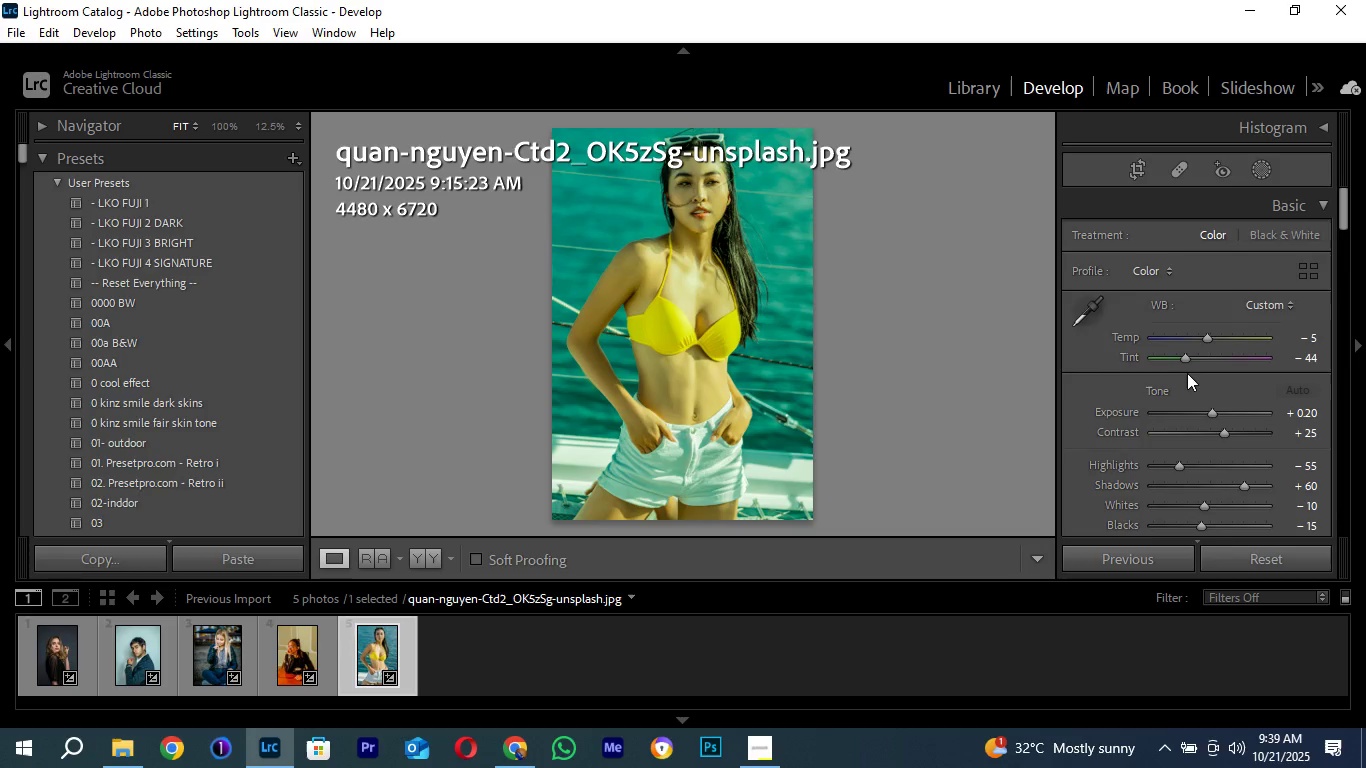 
key(Control+Z)
 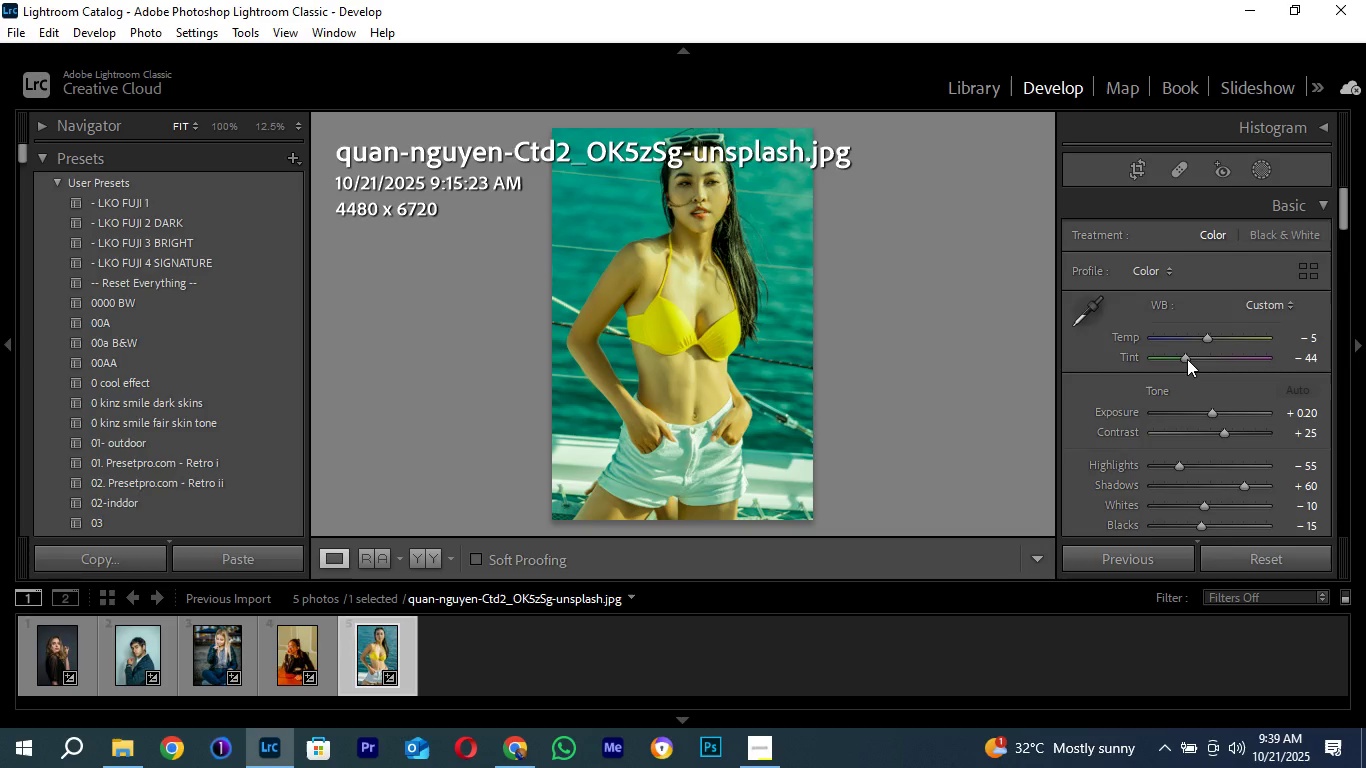 
double_click([1187, 359])
 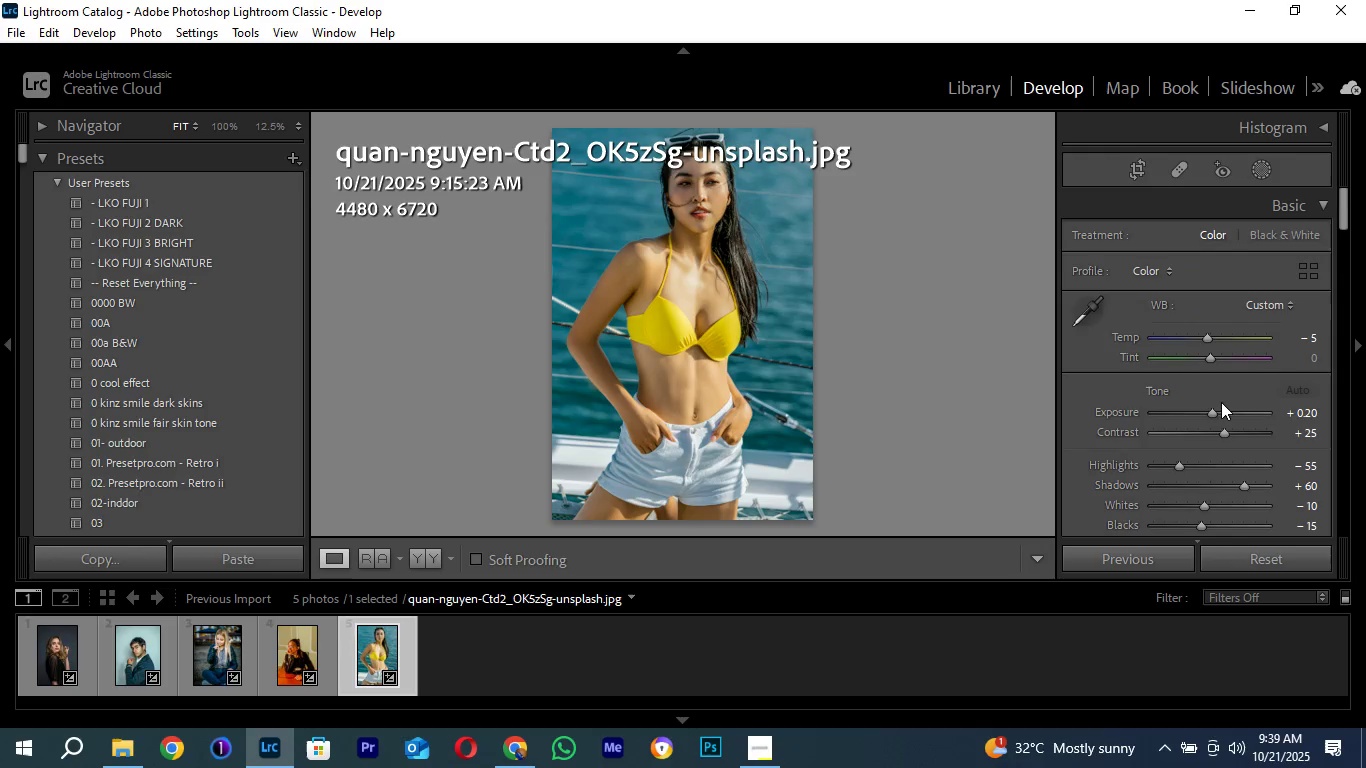 
wait(5.39)
 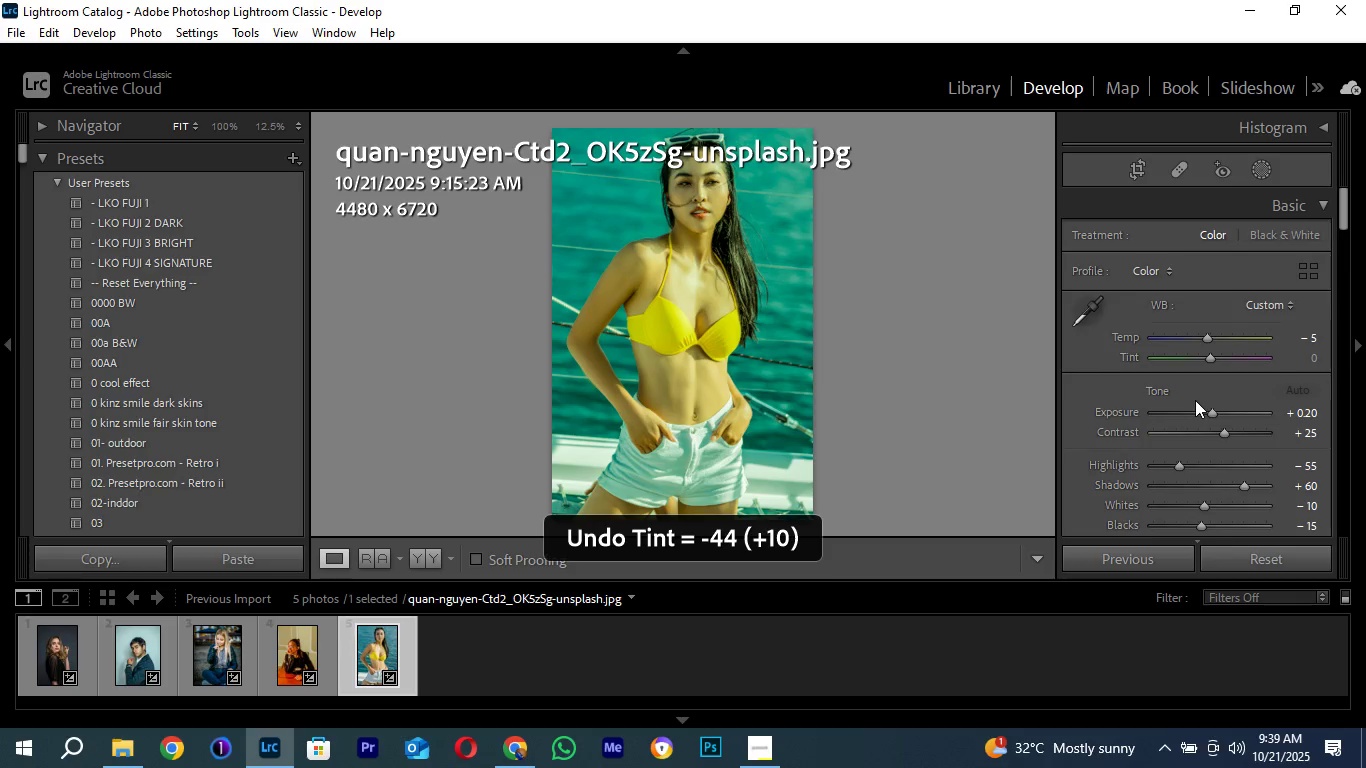 
left_click([1209, 358])
 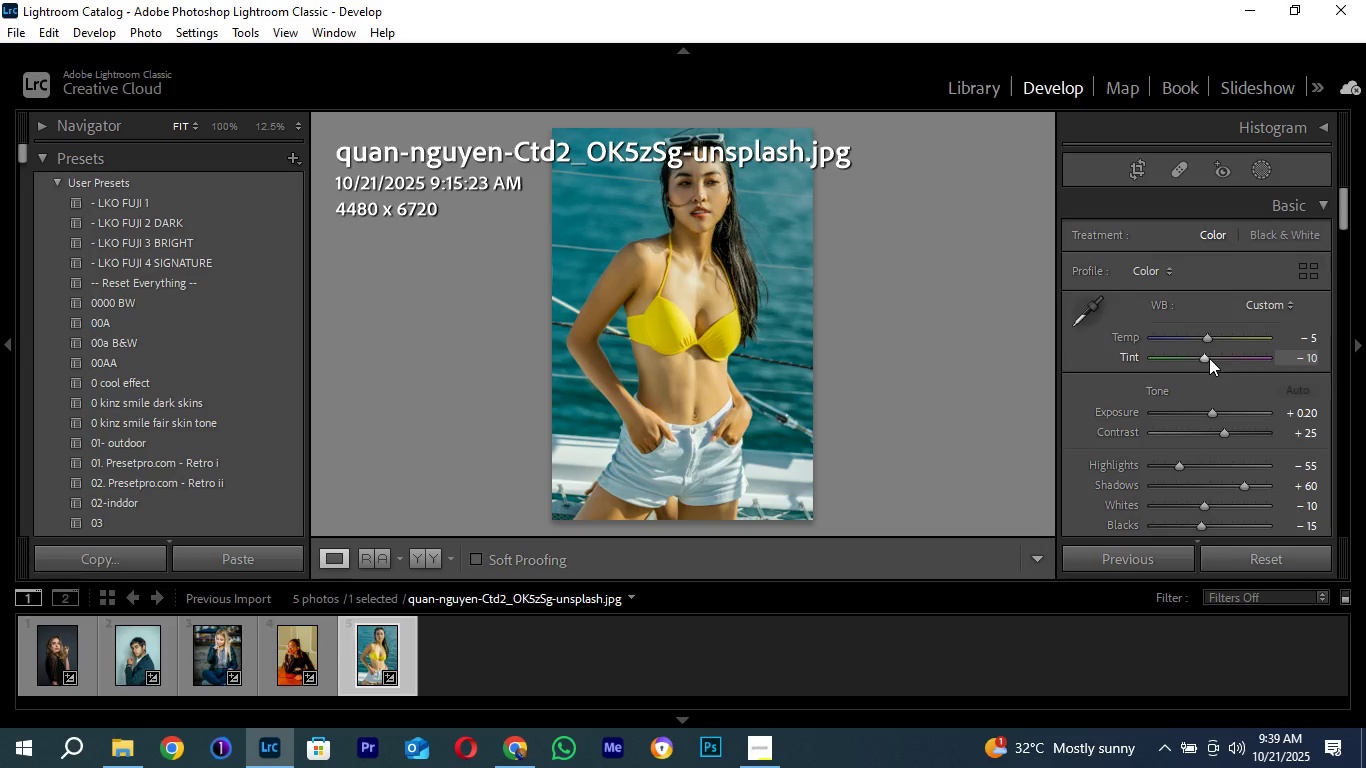 
scroll: coordinate [1209, 358], scroll_direction: down, amount: 2.0
 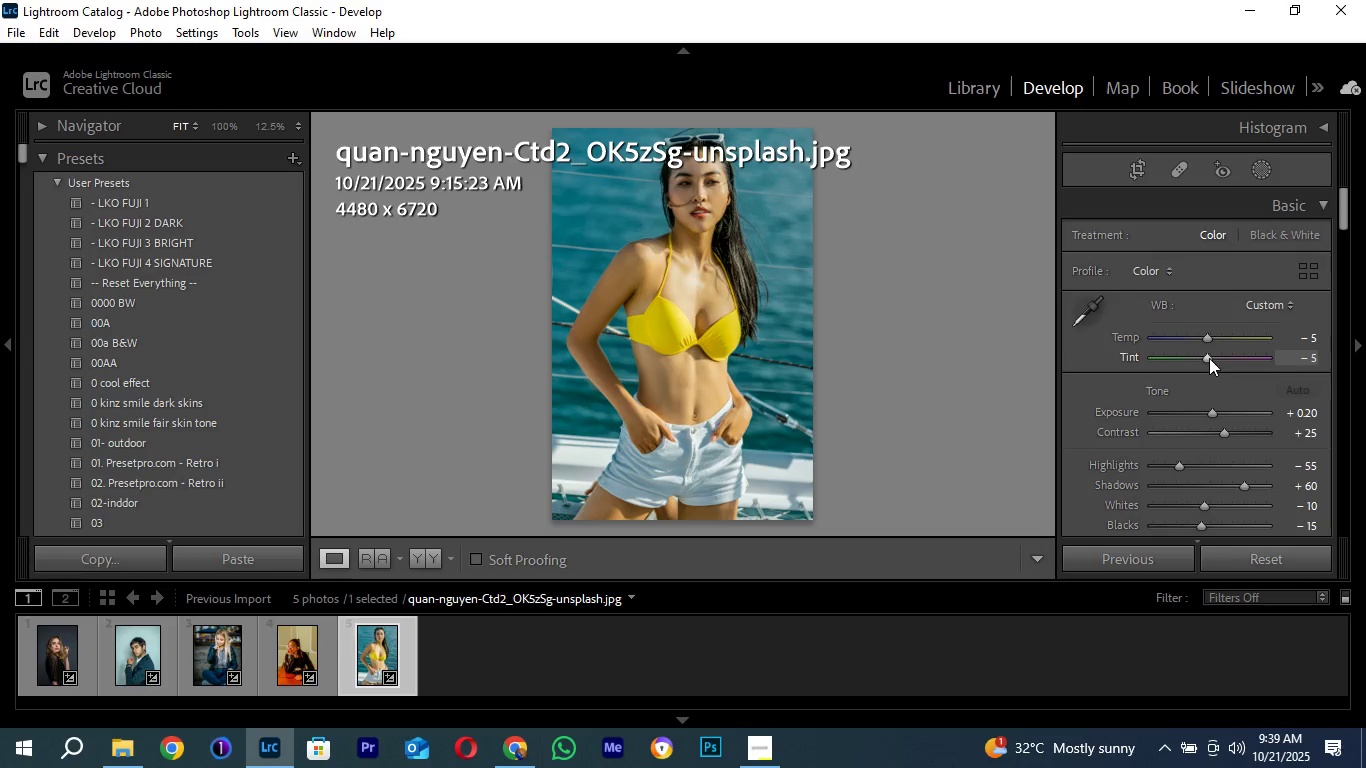 
scroll: coordinate [1209, 358], scroll_direction: up, amount: 1.0
 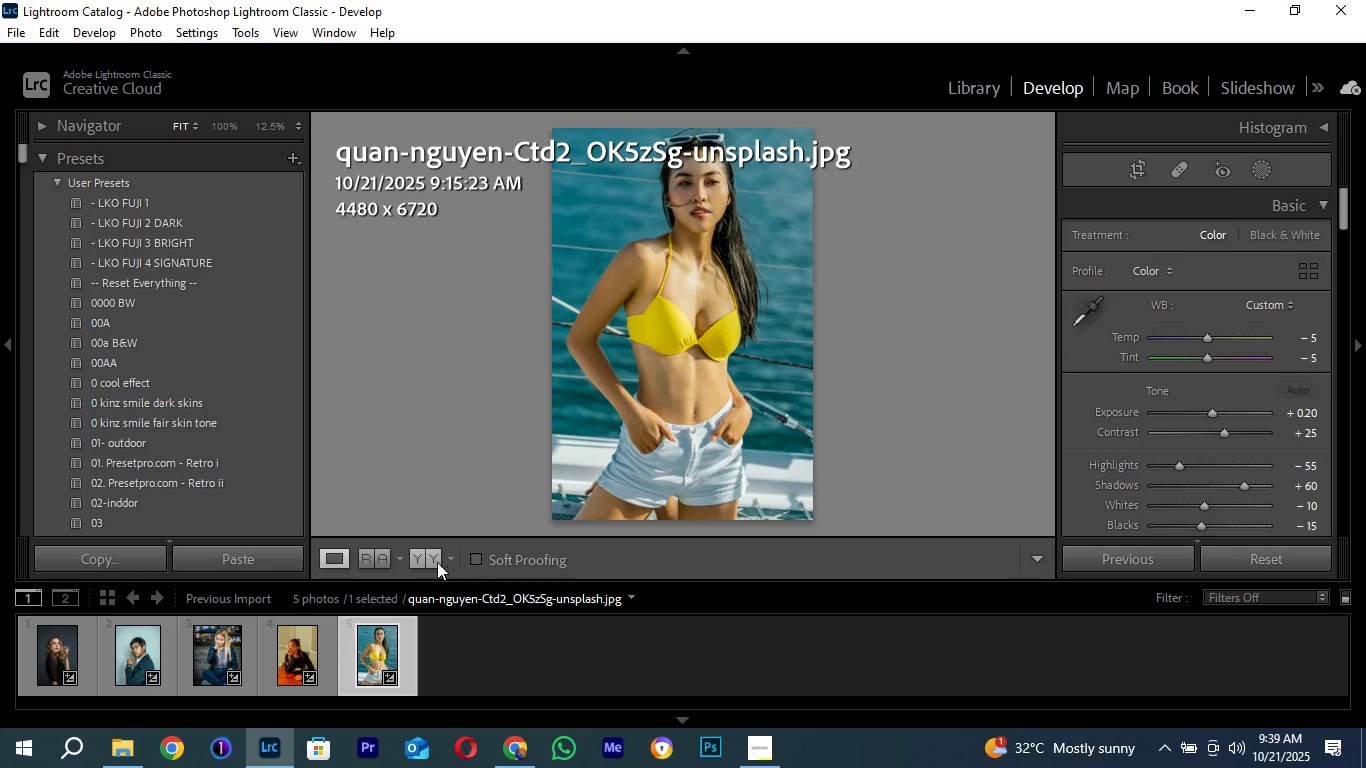 
left_click([424, 558])
 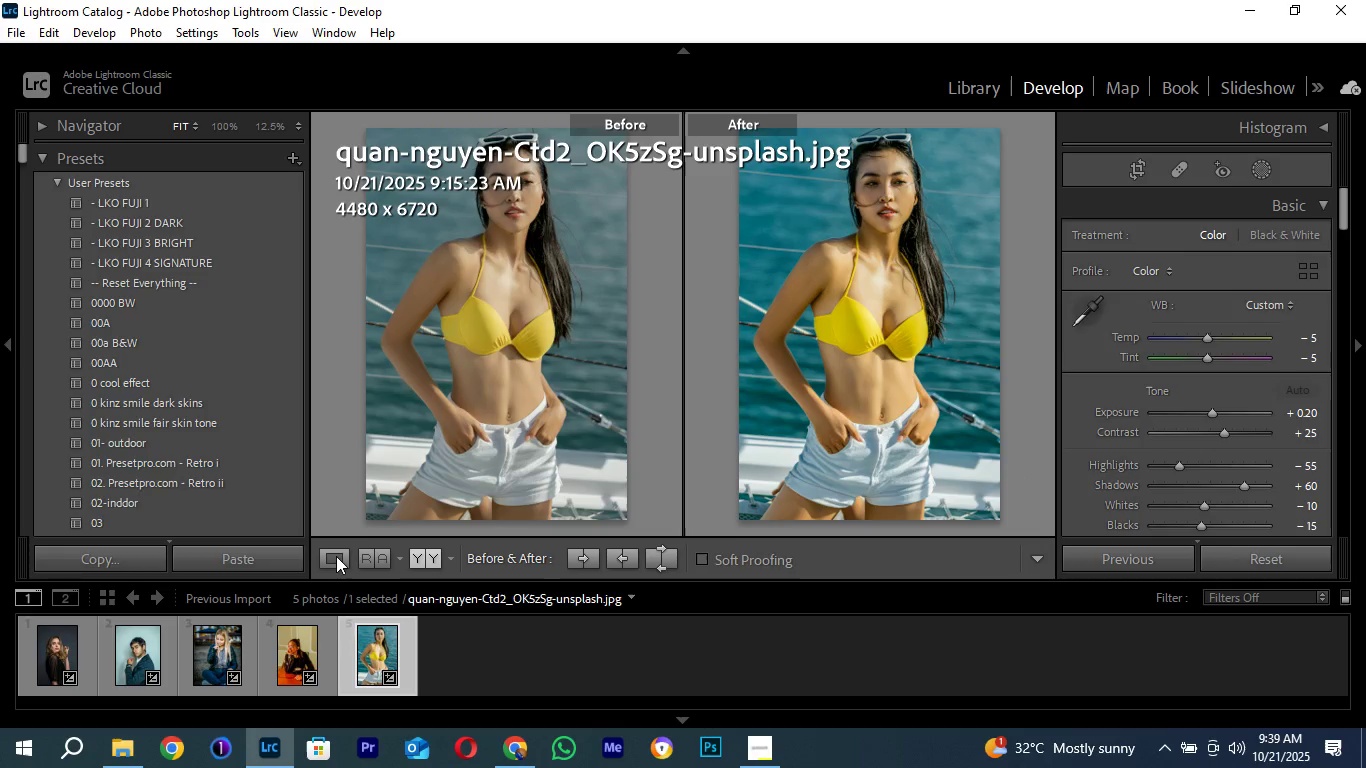 
left_click([336, 556])
 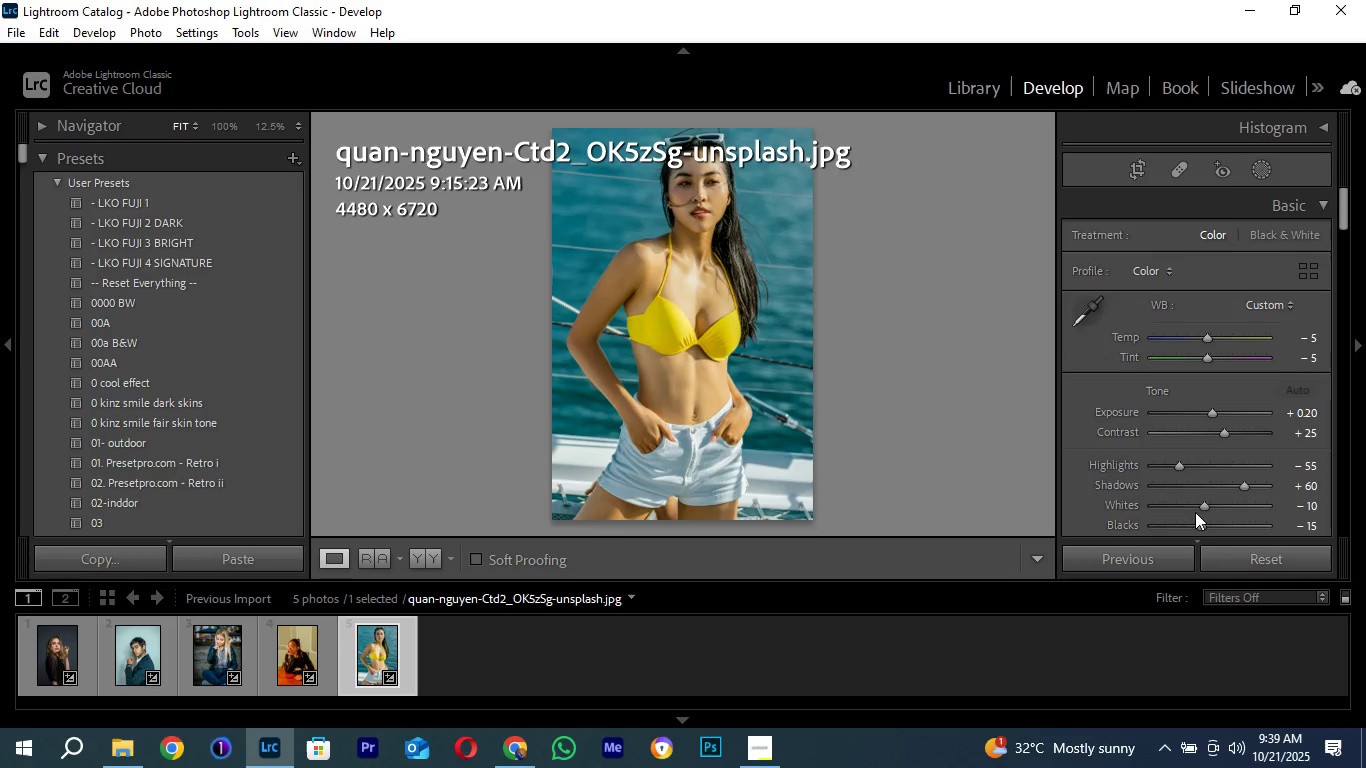 
left_click([1200, 507])
 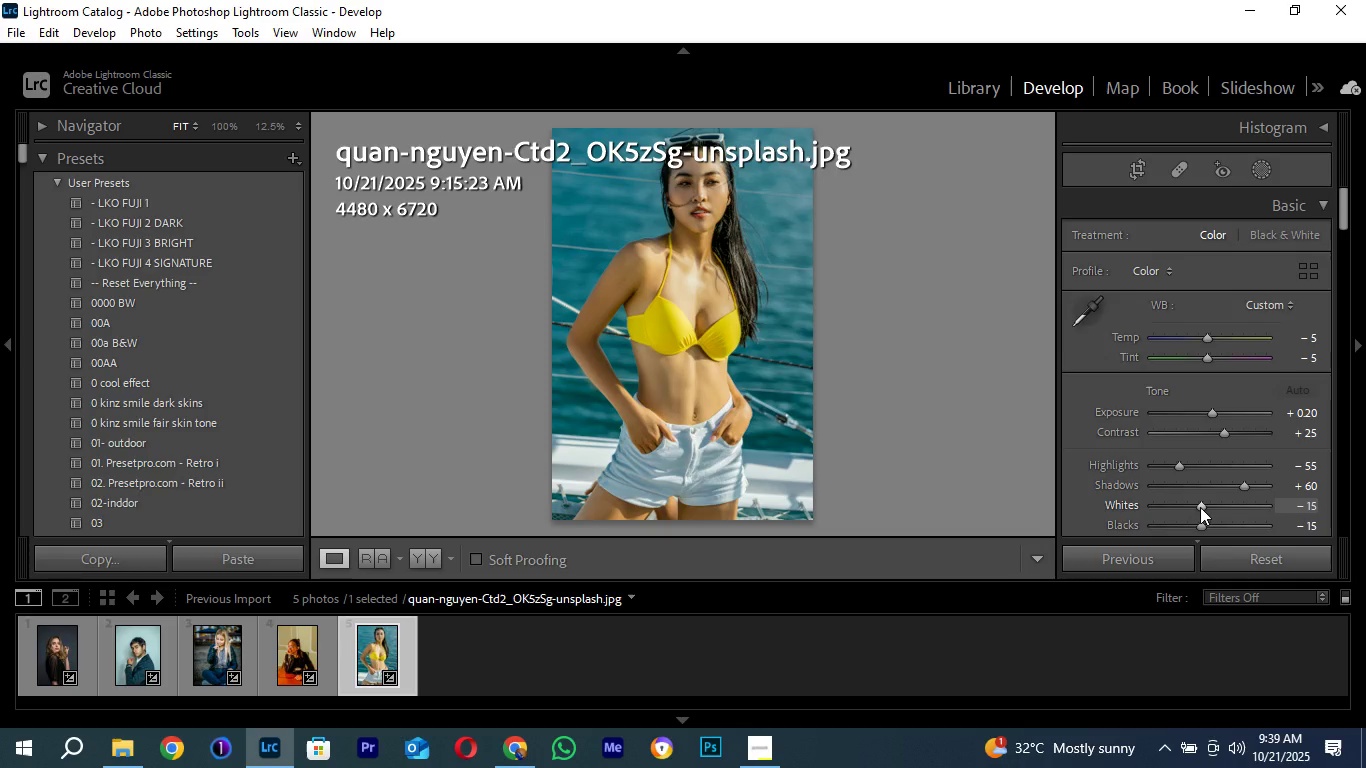 
scroll: coordinate [1200, 507], scroll_direction: down, amount: 1.0
 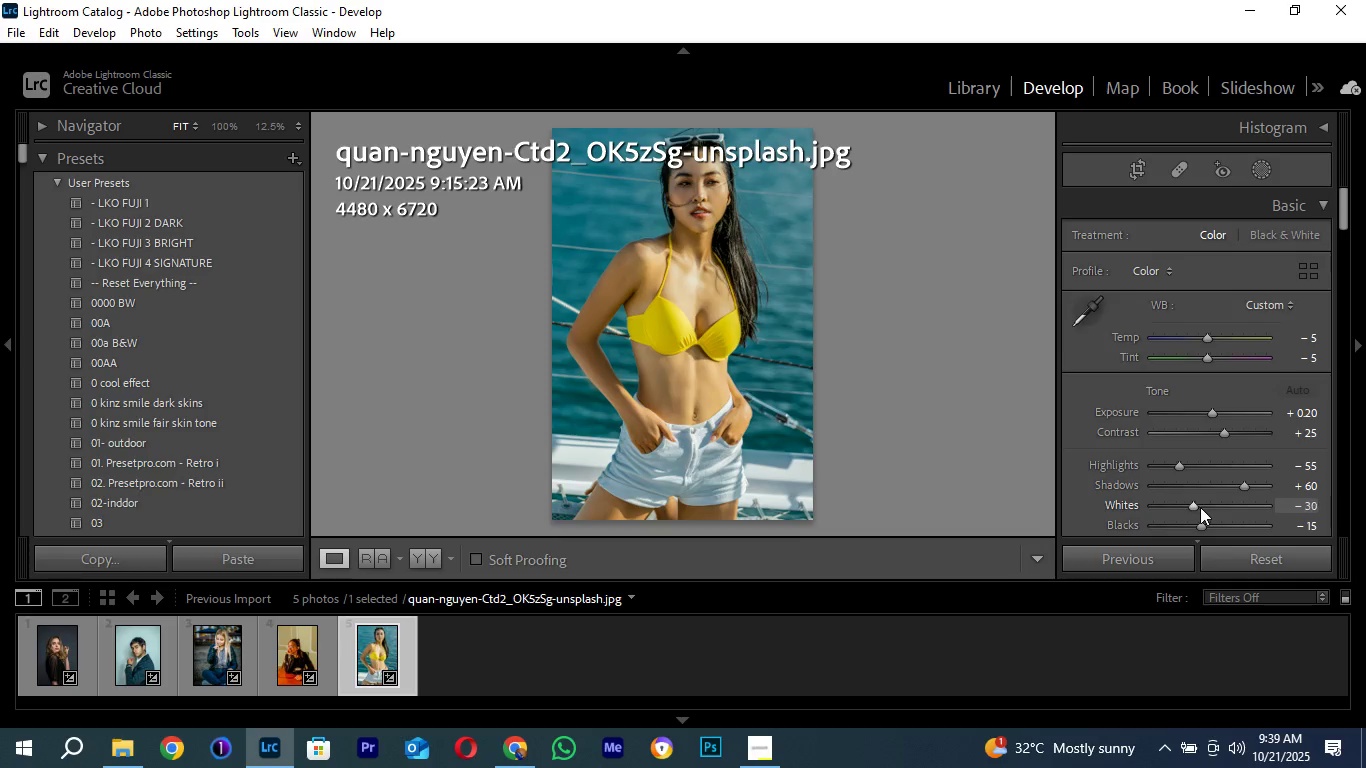 
scroll: coordinate [1200, 507], scroll_direction: up, amount: 1.0
 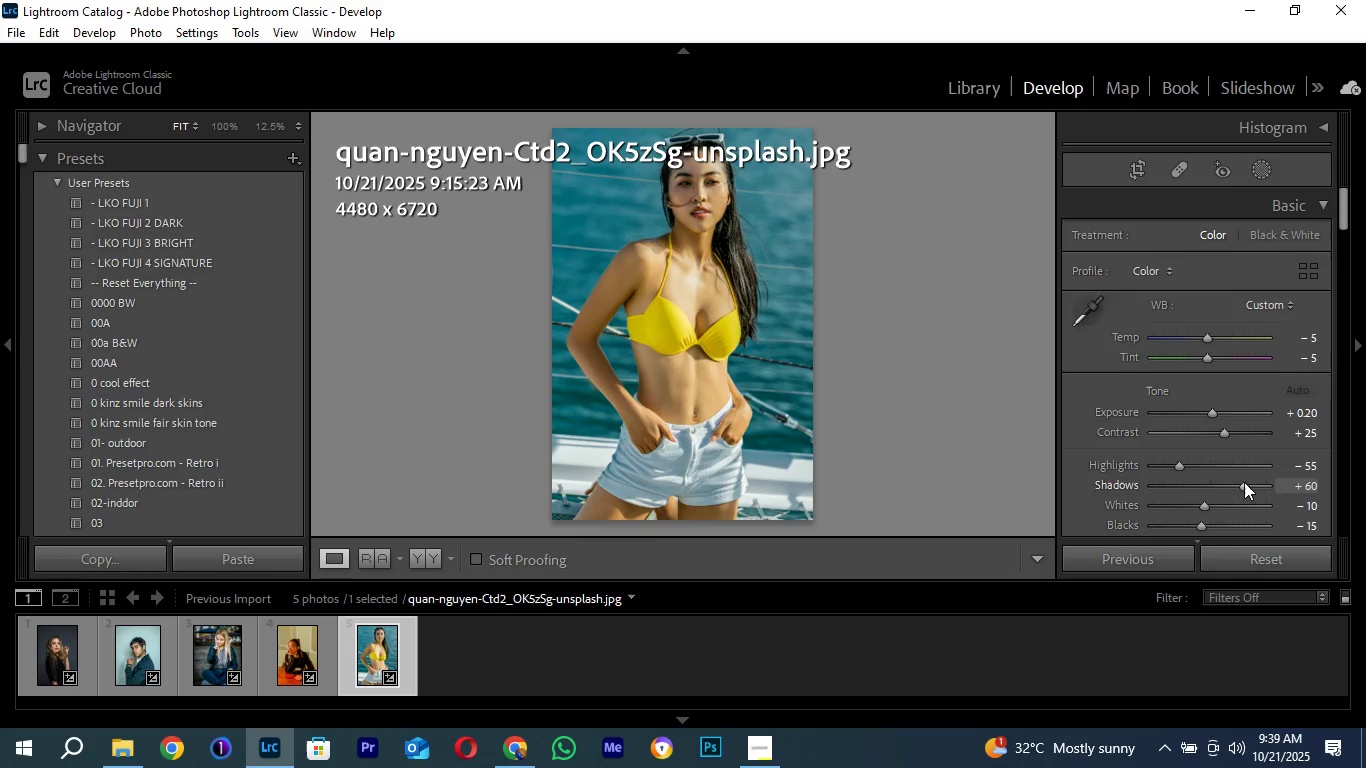 
left_click([1244, 482])
 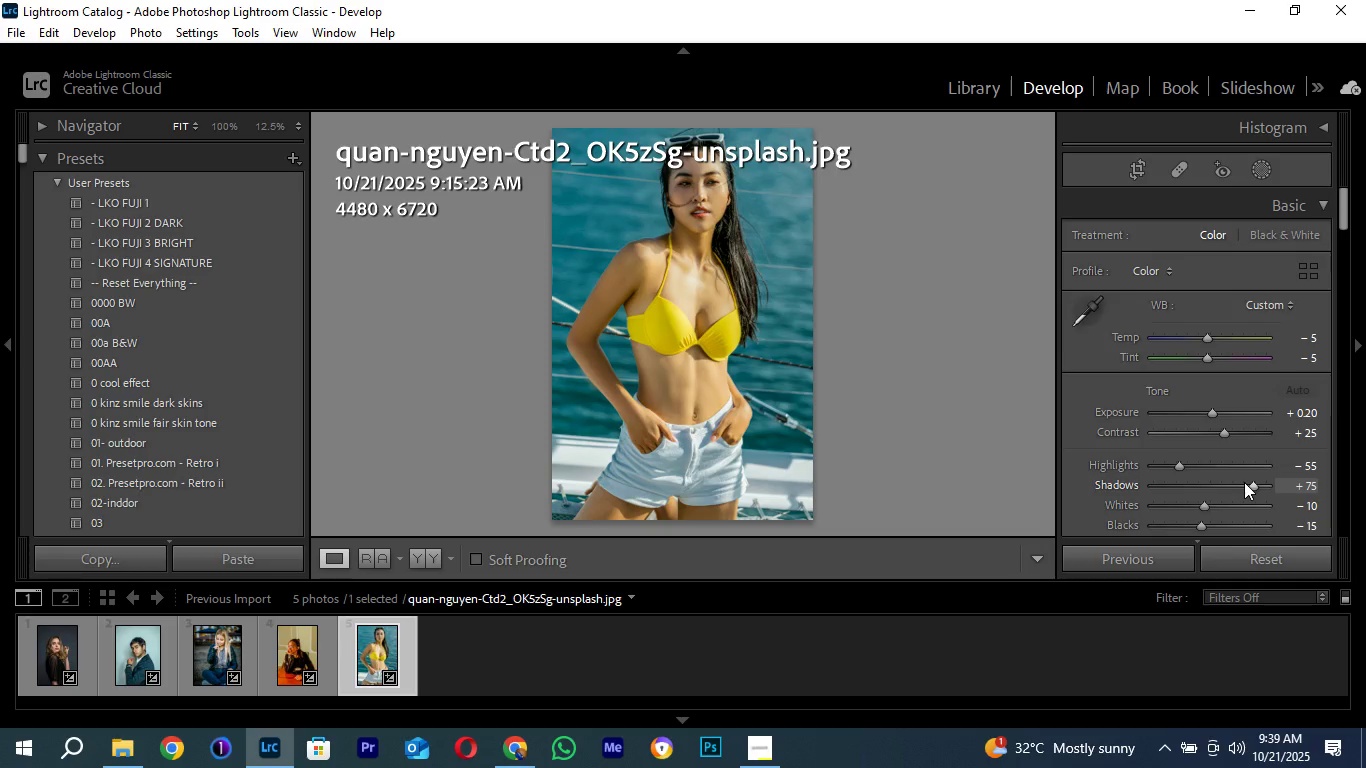 
scroll: coordinate [1244, 482], scroll_direction: up, amount: 3.0
 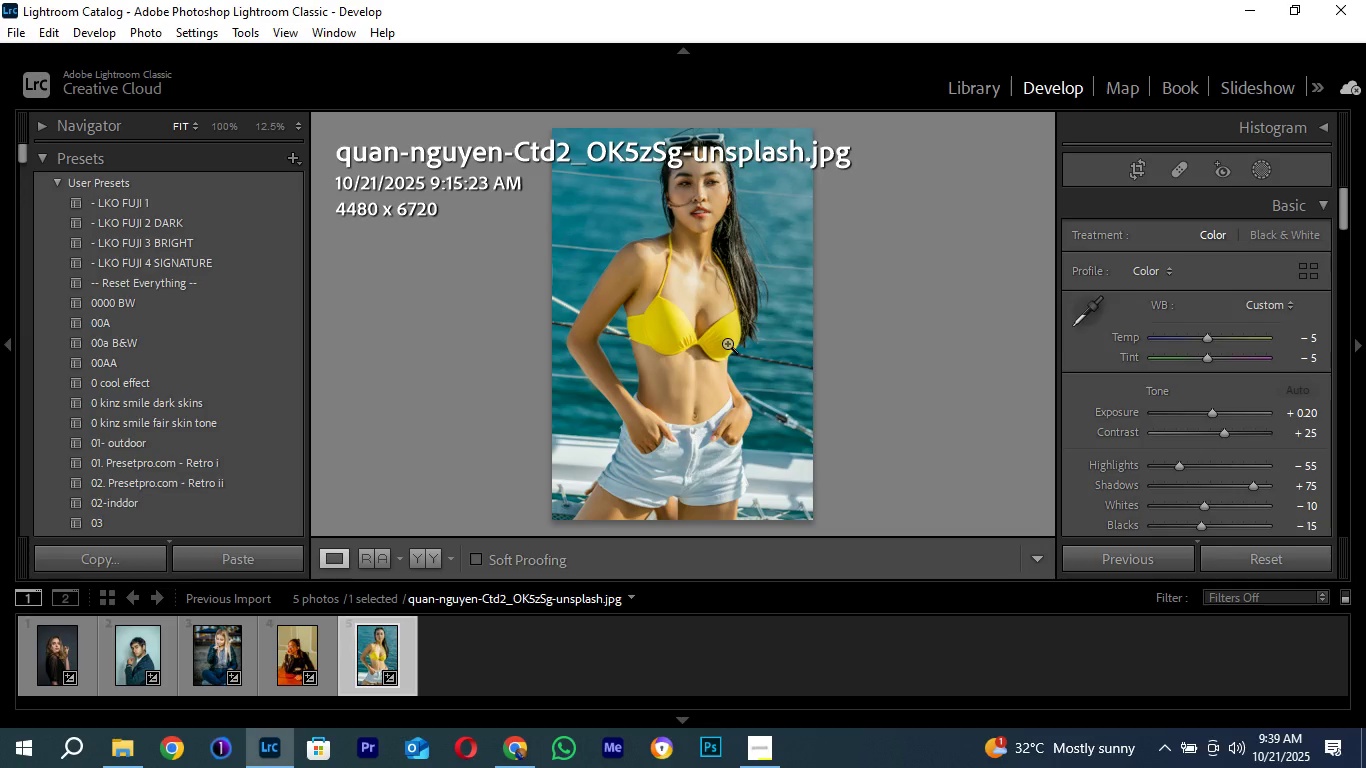 
wait(6.12)
 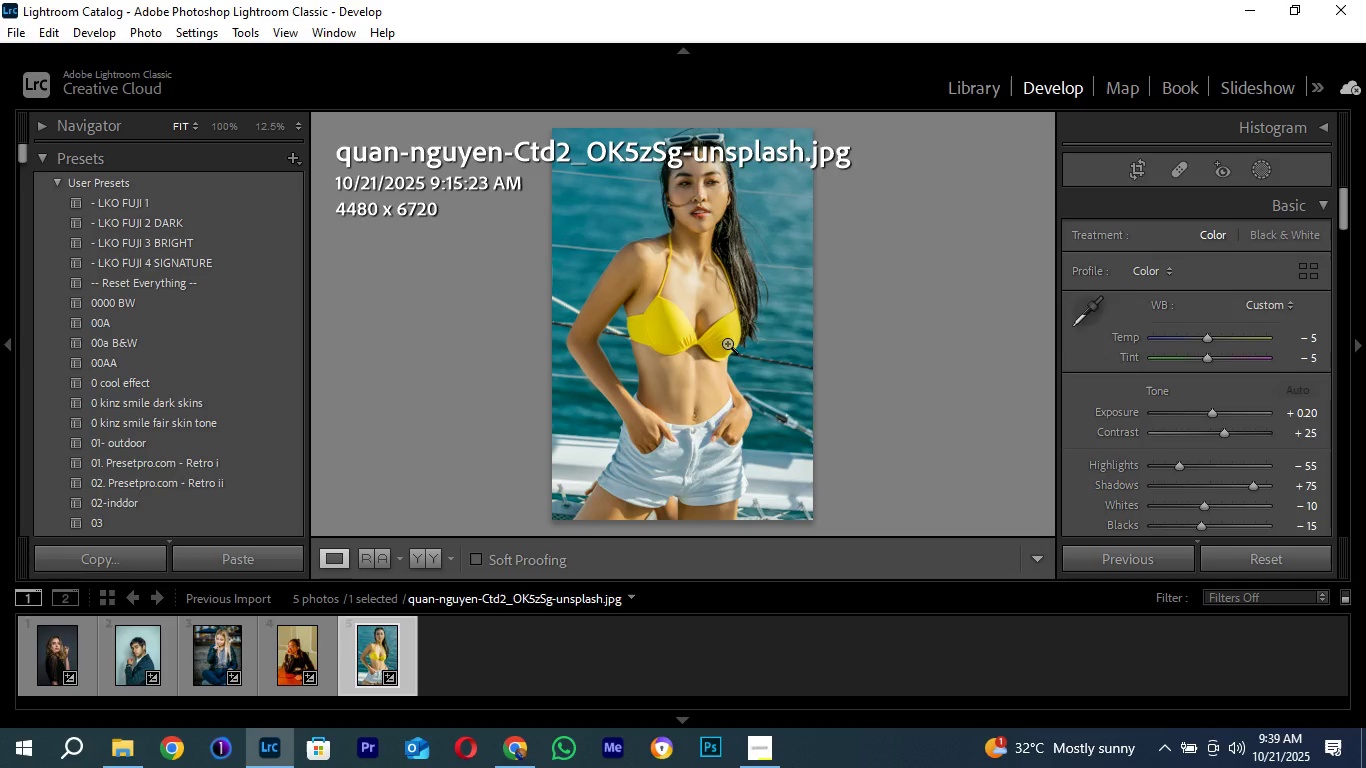 
left_click([719, 188])
 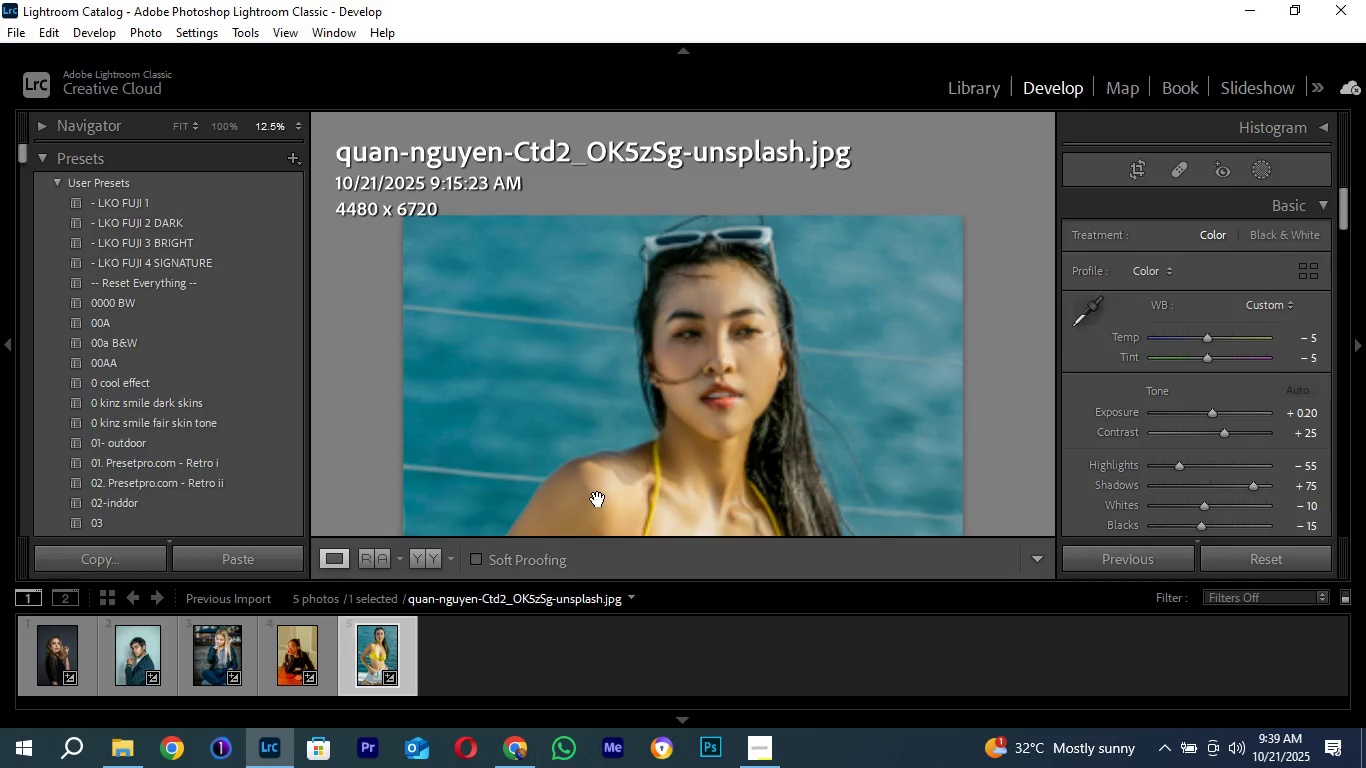 
left_click([736, 385])
 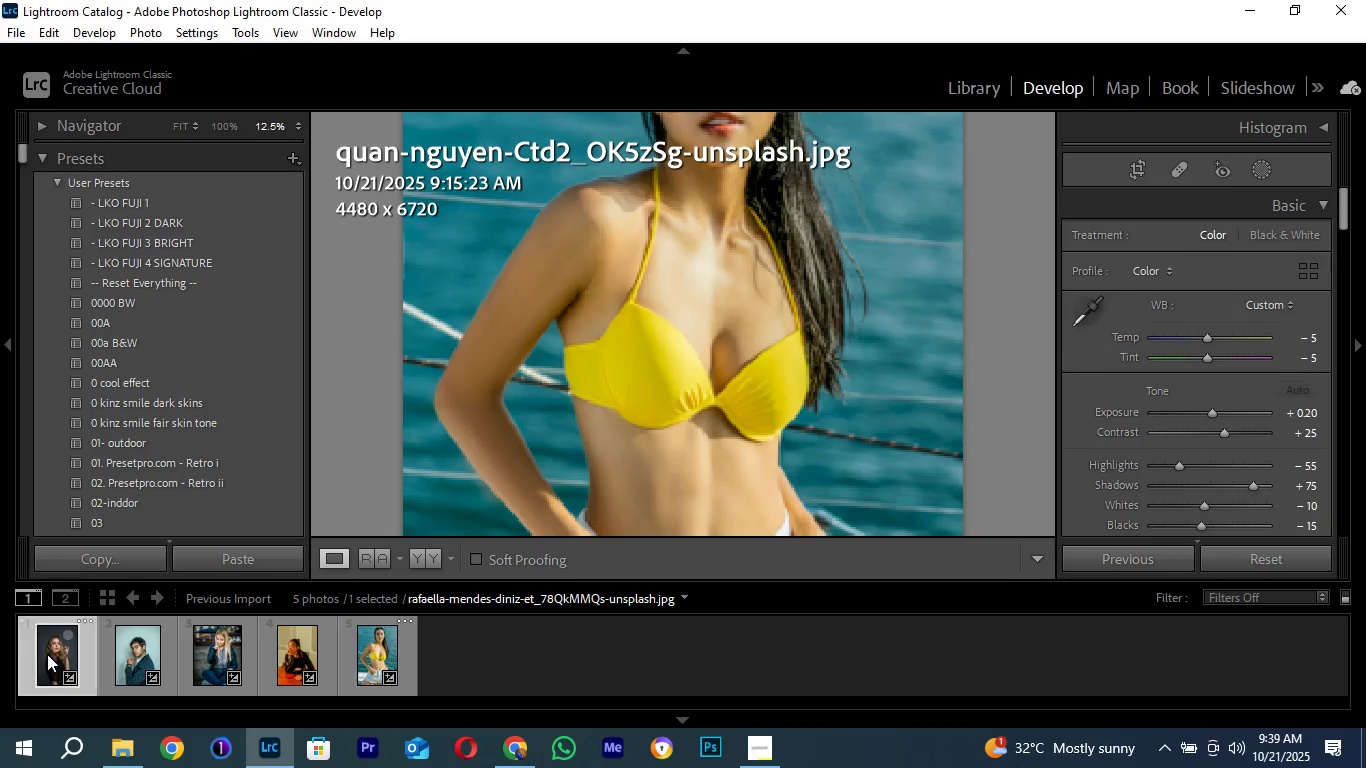 
left_click([47, 654])
 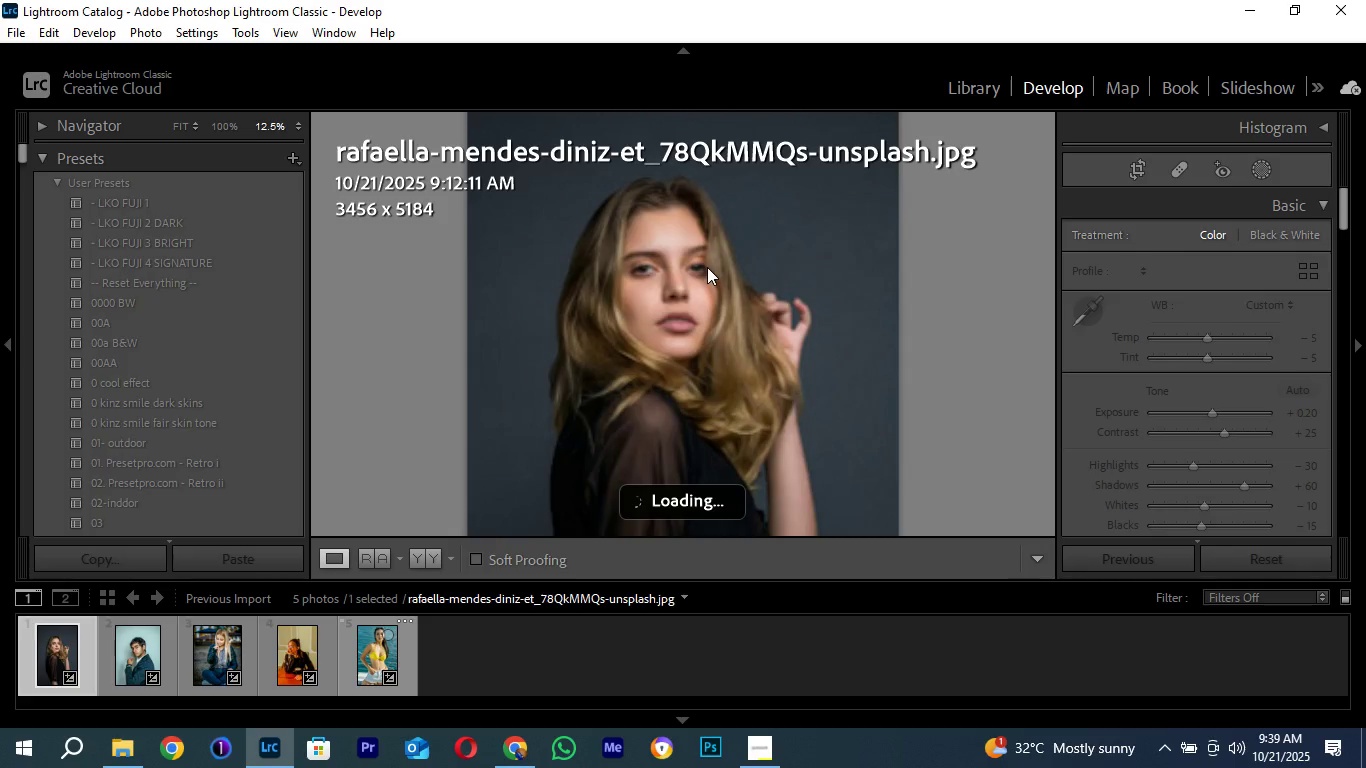 
left_click([707, 267])
 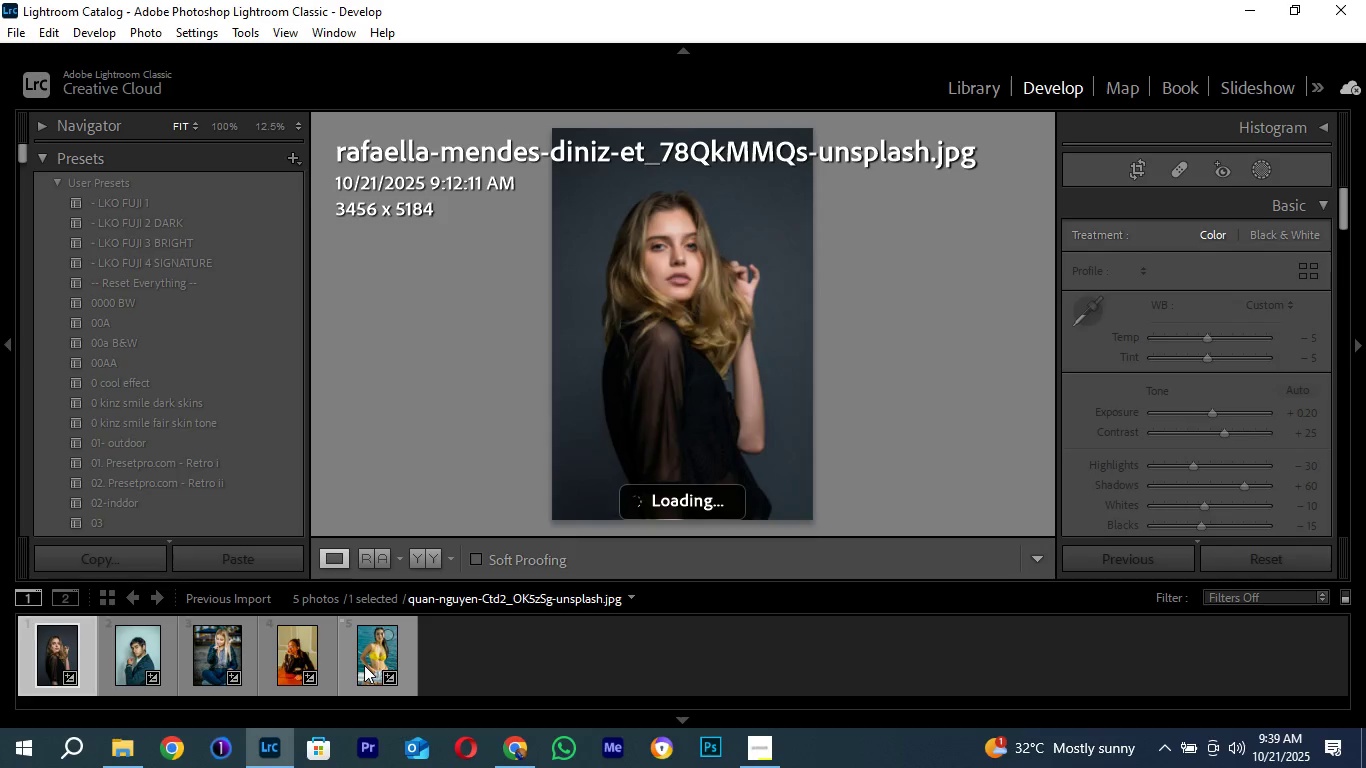 
hold_key(key=ShiftLeft, duration=0.74)
left_click([364, 665])
 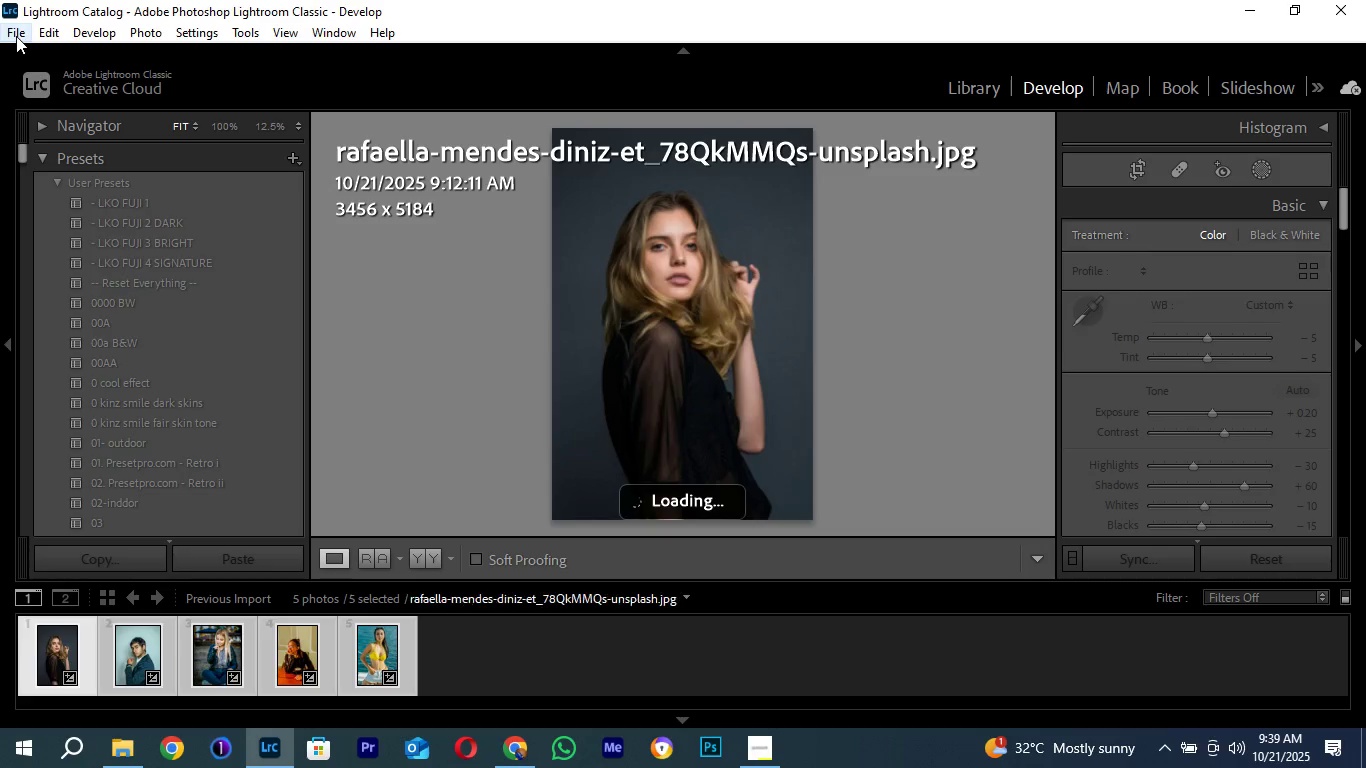 
left_click([16, 36])
 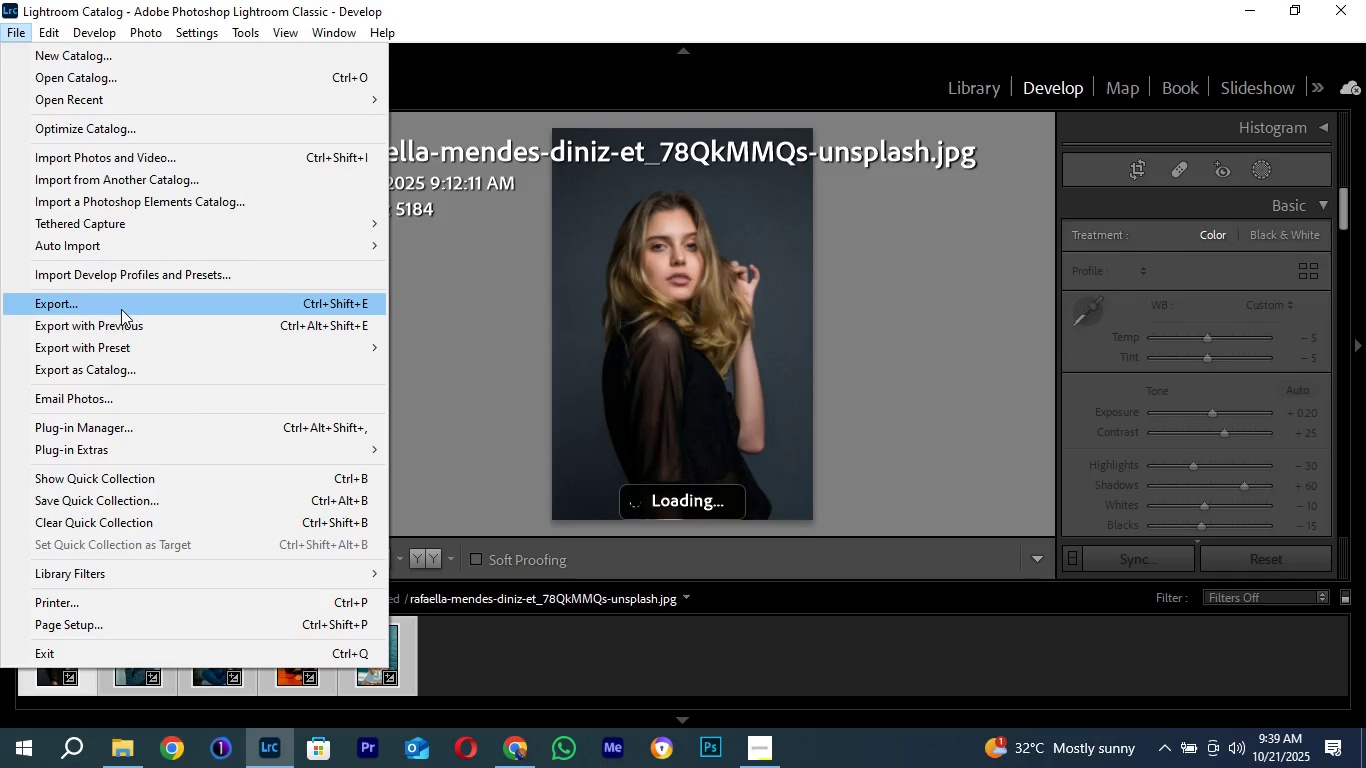 
left_click([104, 308])
 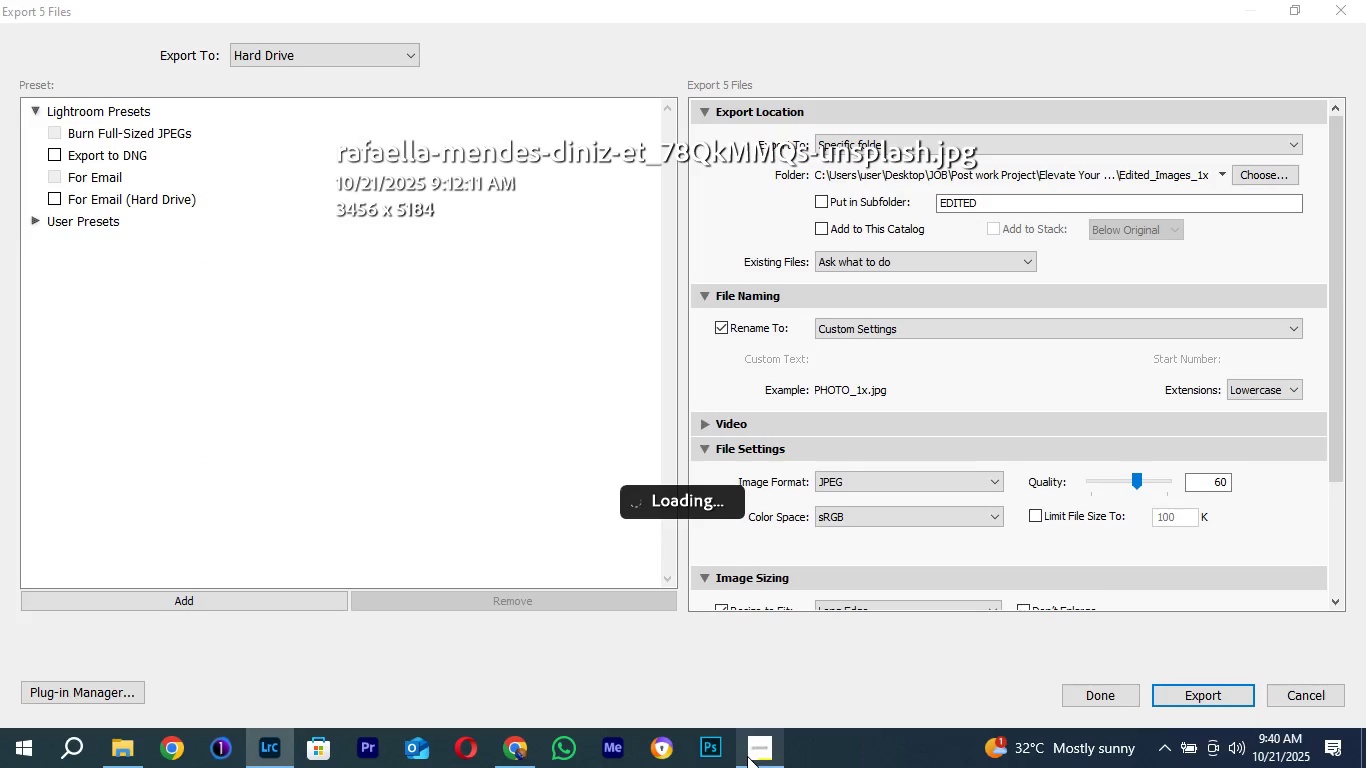 
wait(16.98)
 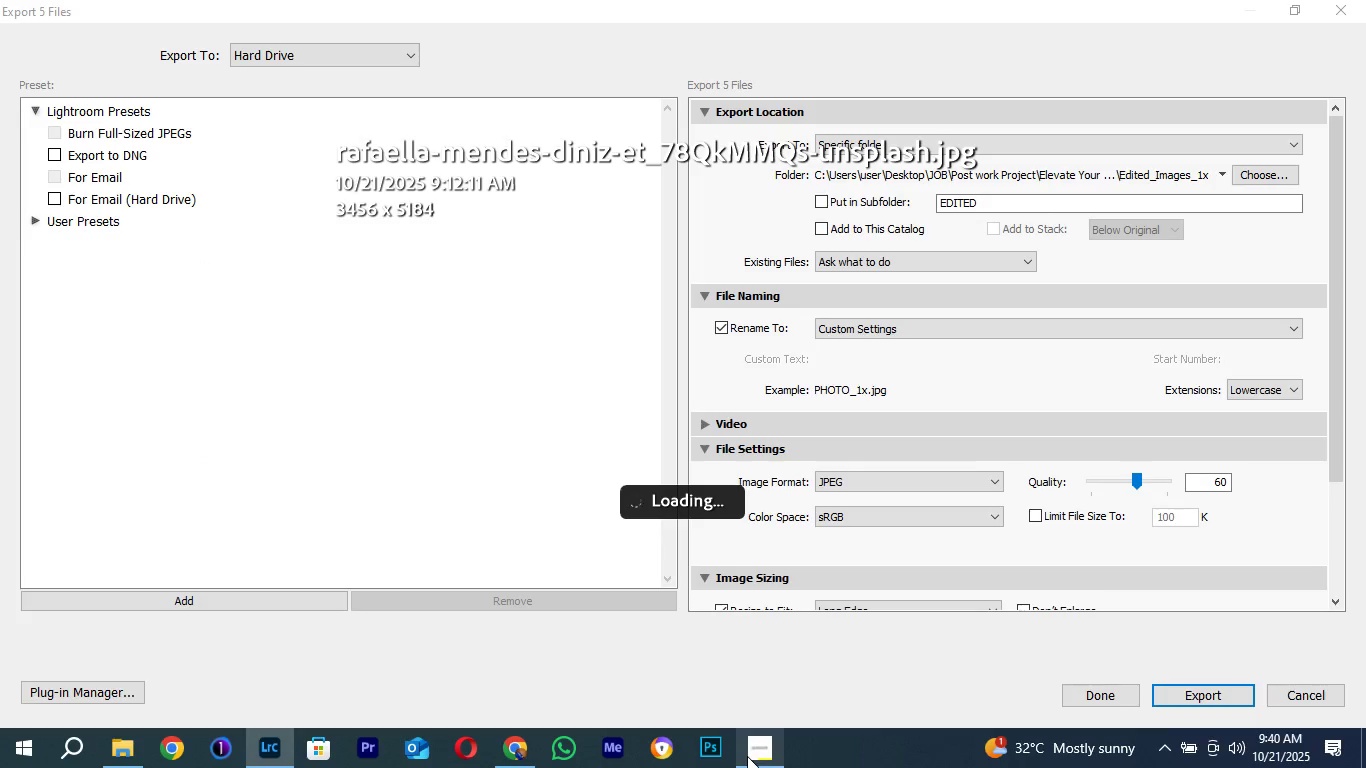 
mouse_move([774, 732])